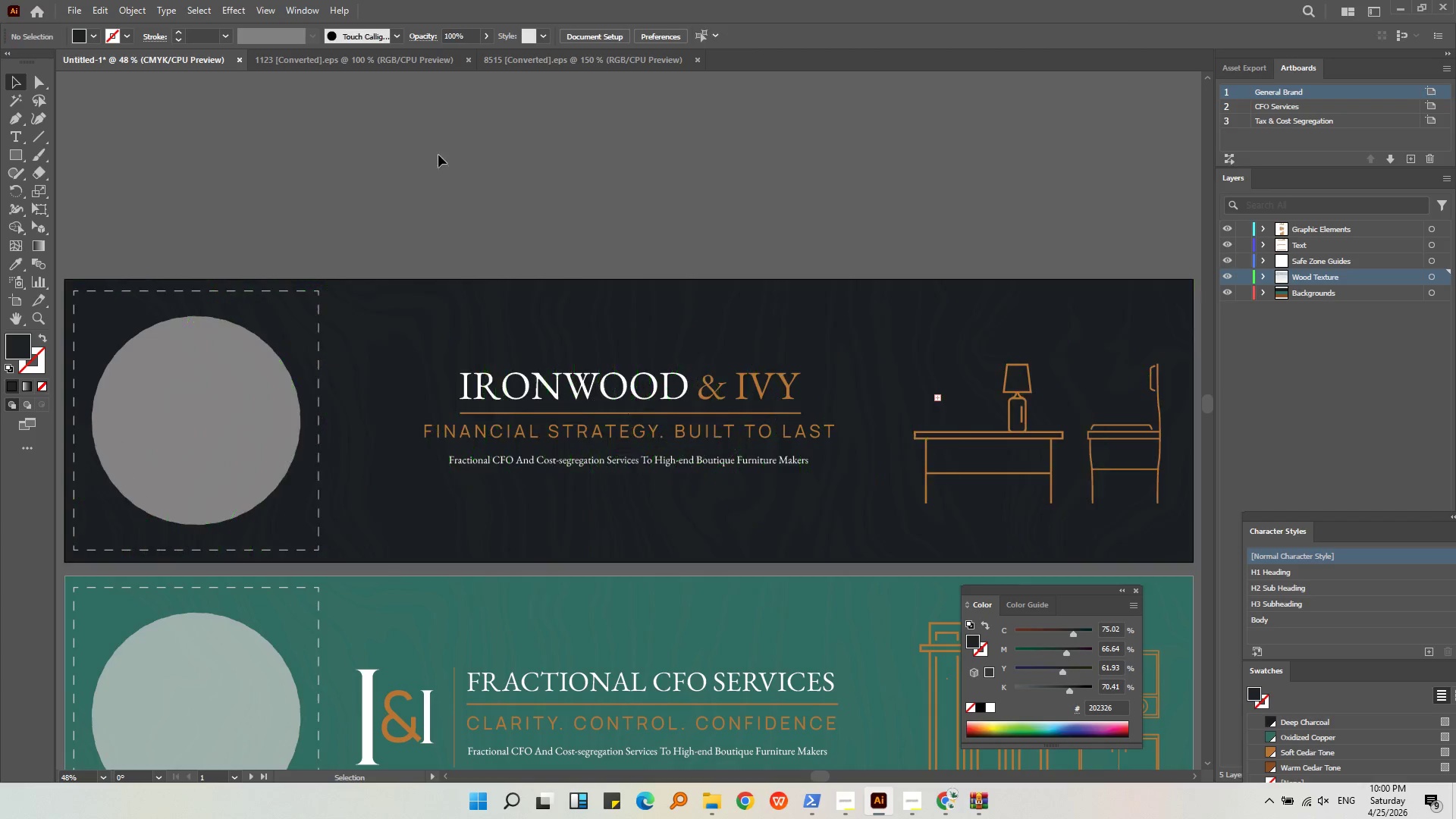 
double_click([505, 338])
 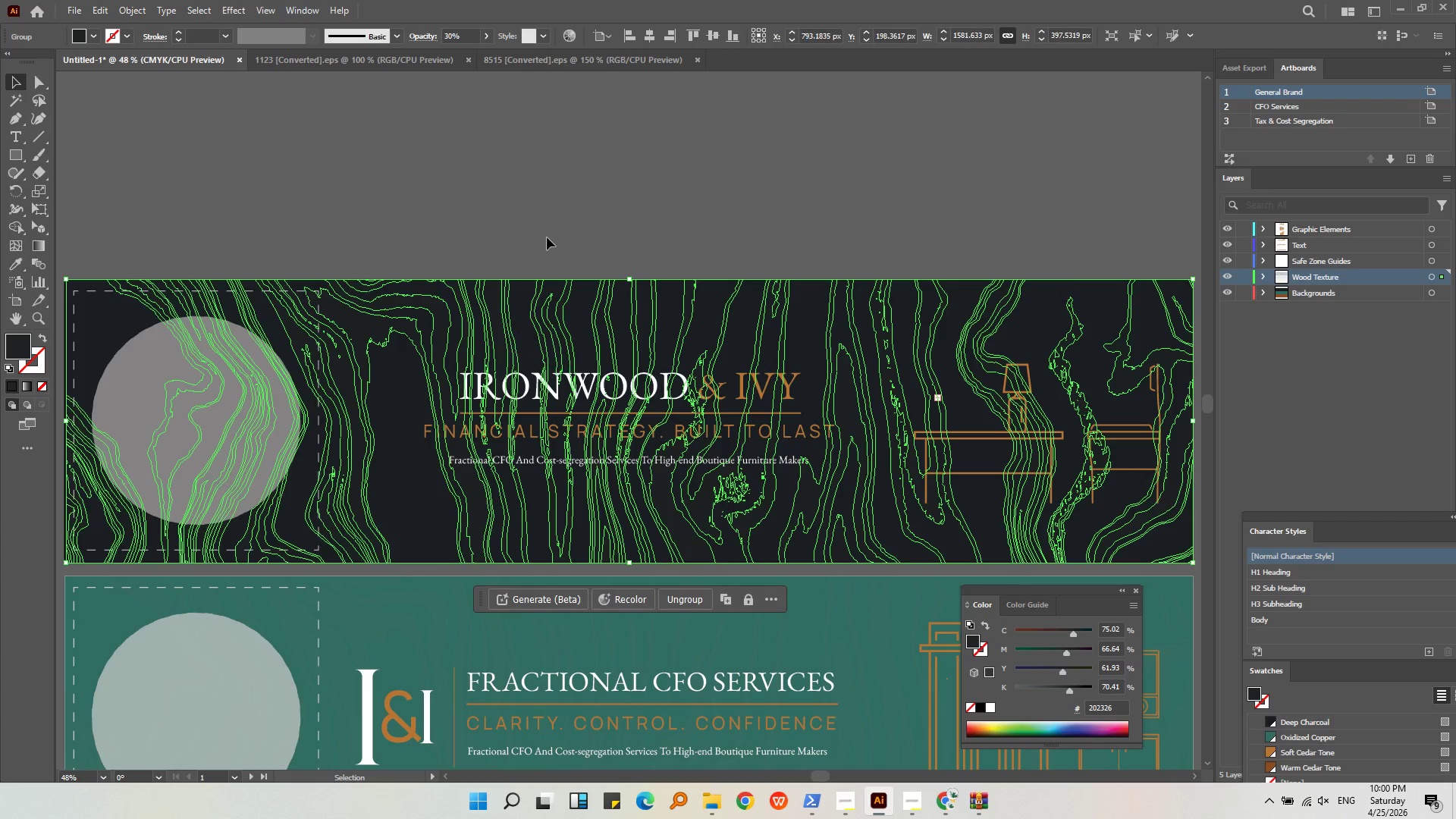 
triple_click([549, 229])
 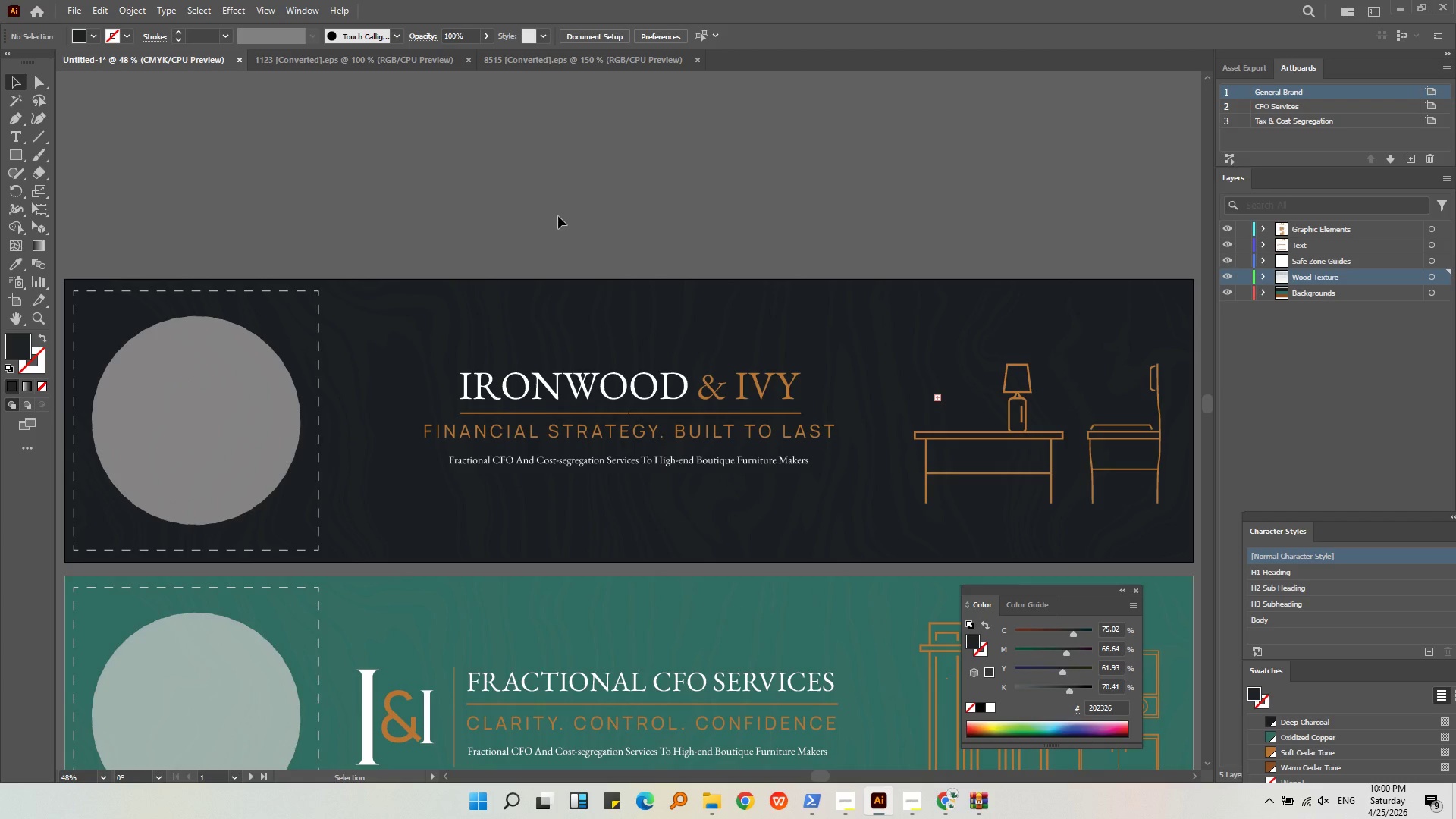 
hold_key(key=AltLeft, duration=0.47)
scroll: coordinate [558, 216], scroll_direction: down, amount: 2.0
 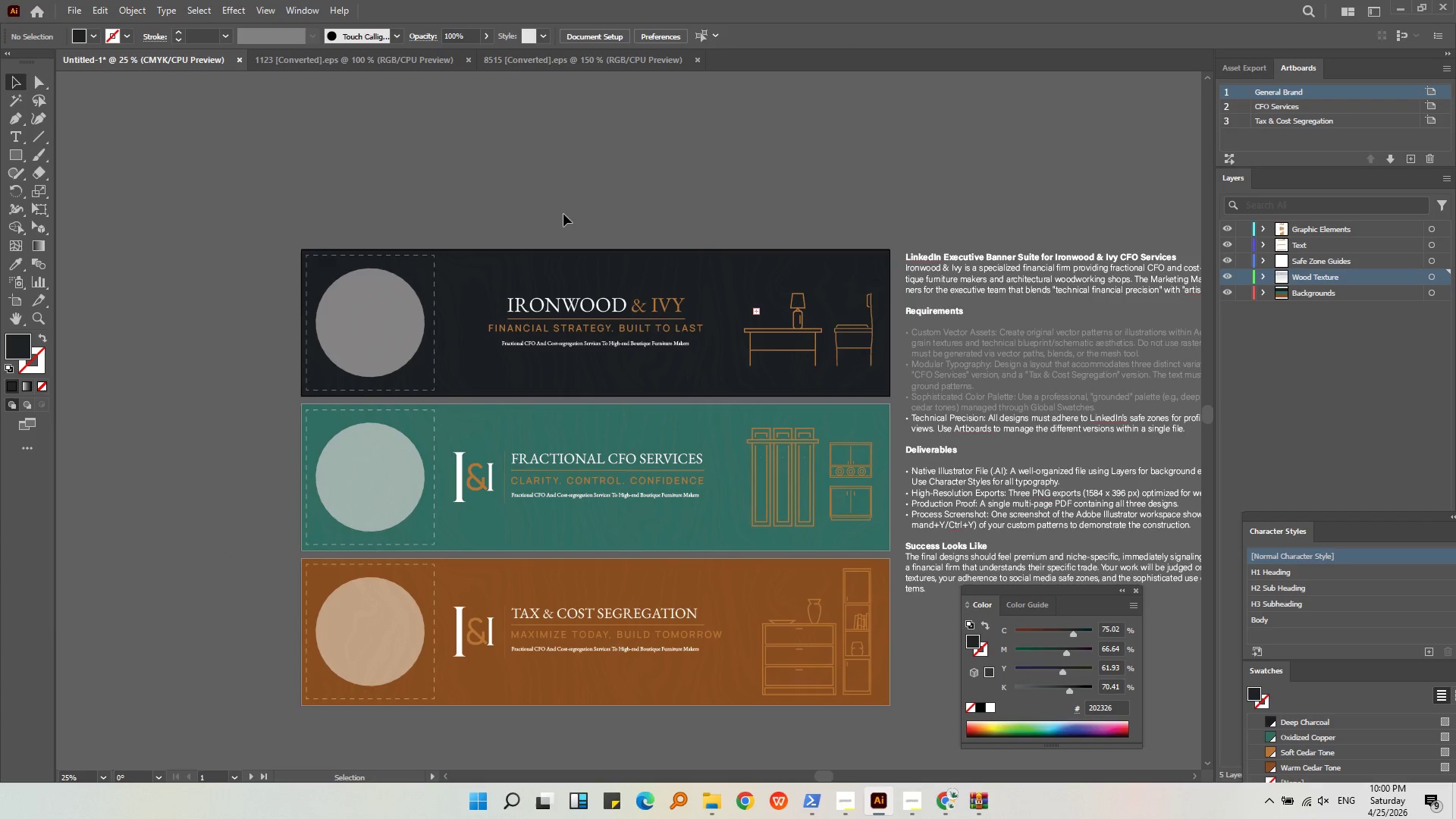 
left_click([563, 214])
 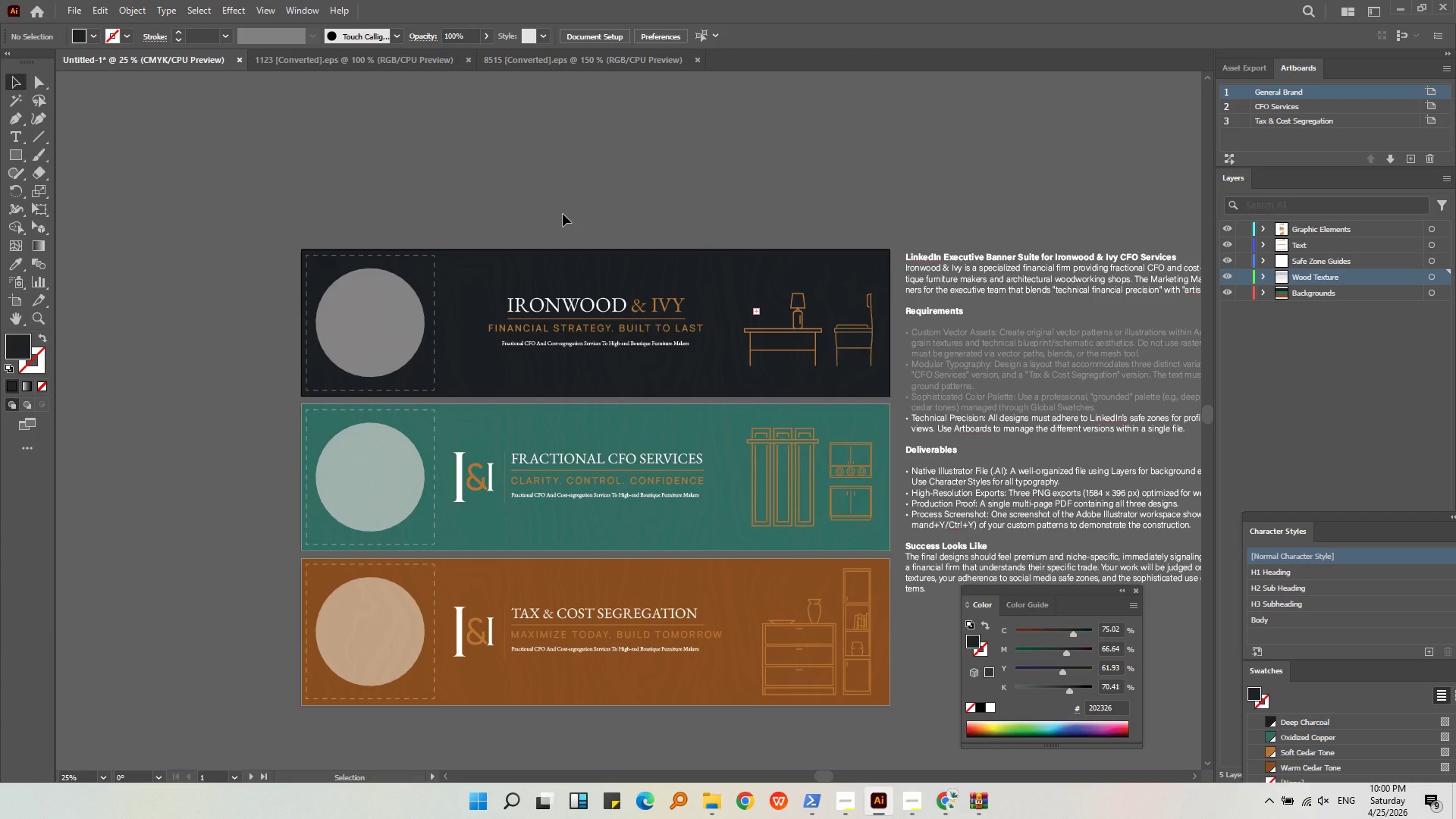 
wait(5.28)
 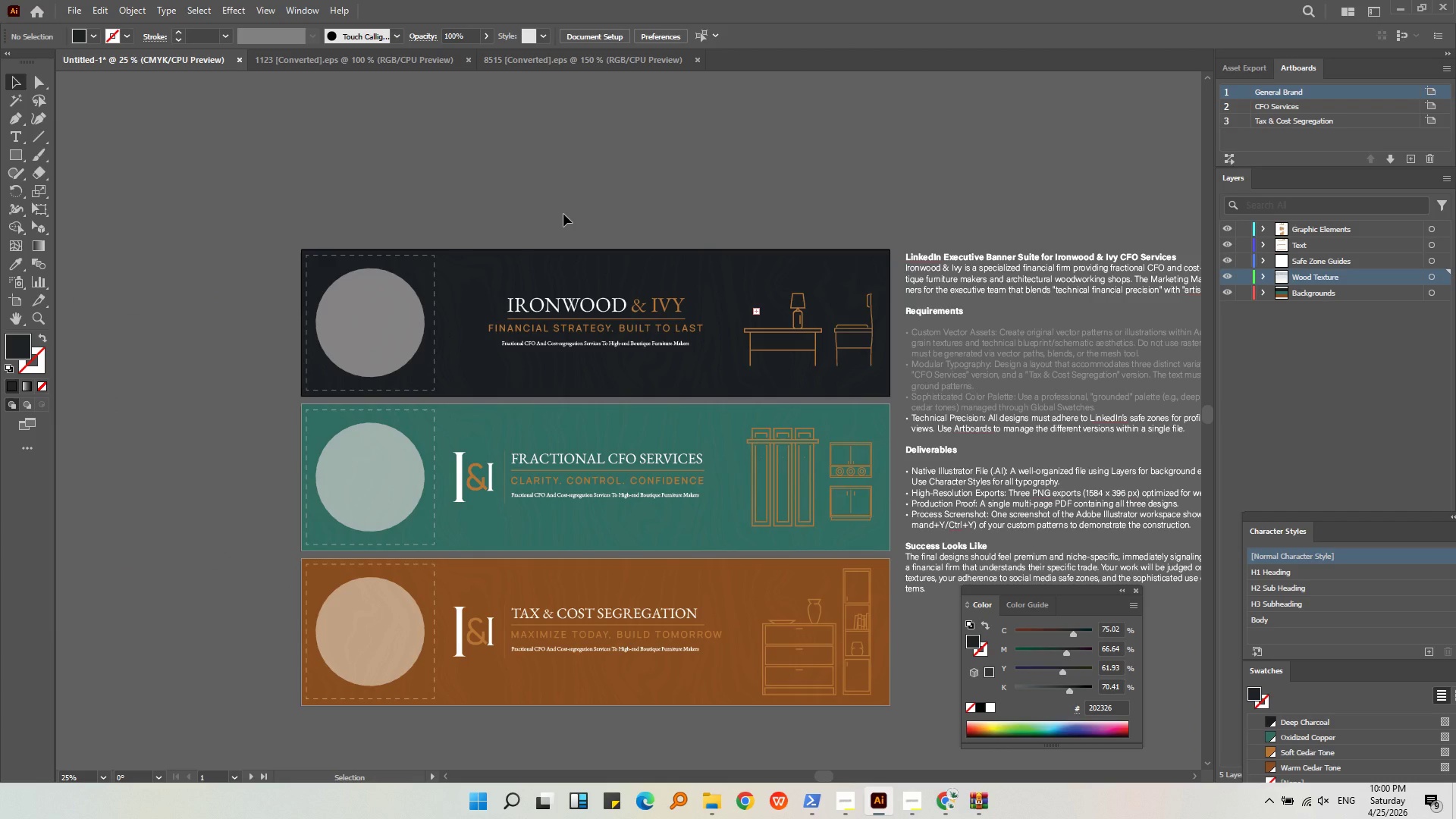 
hold_key(key=ShiftLeft, duration=0.91)
double_click([366, 485])
 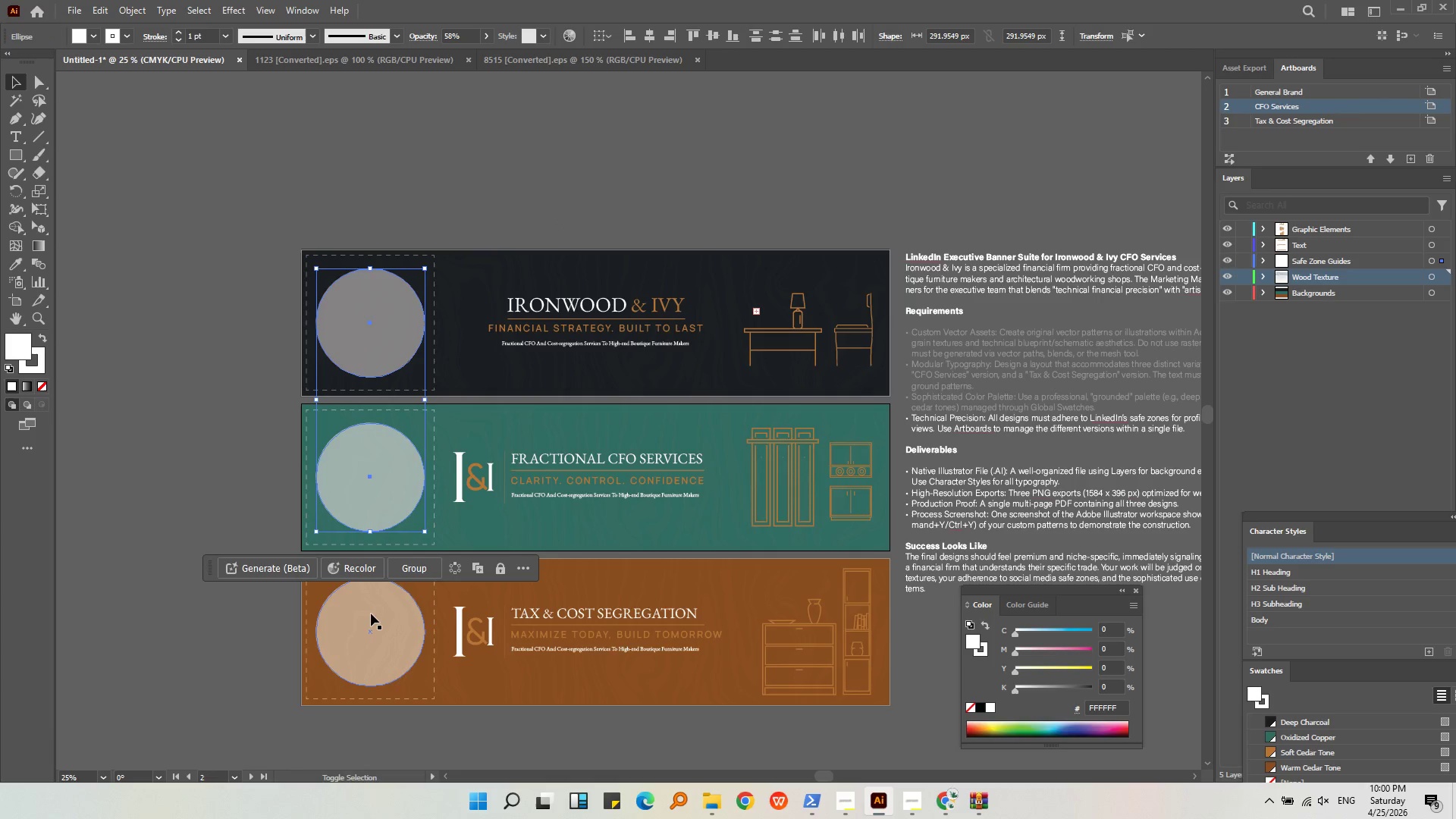 
triple_click([372, 615])
 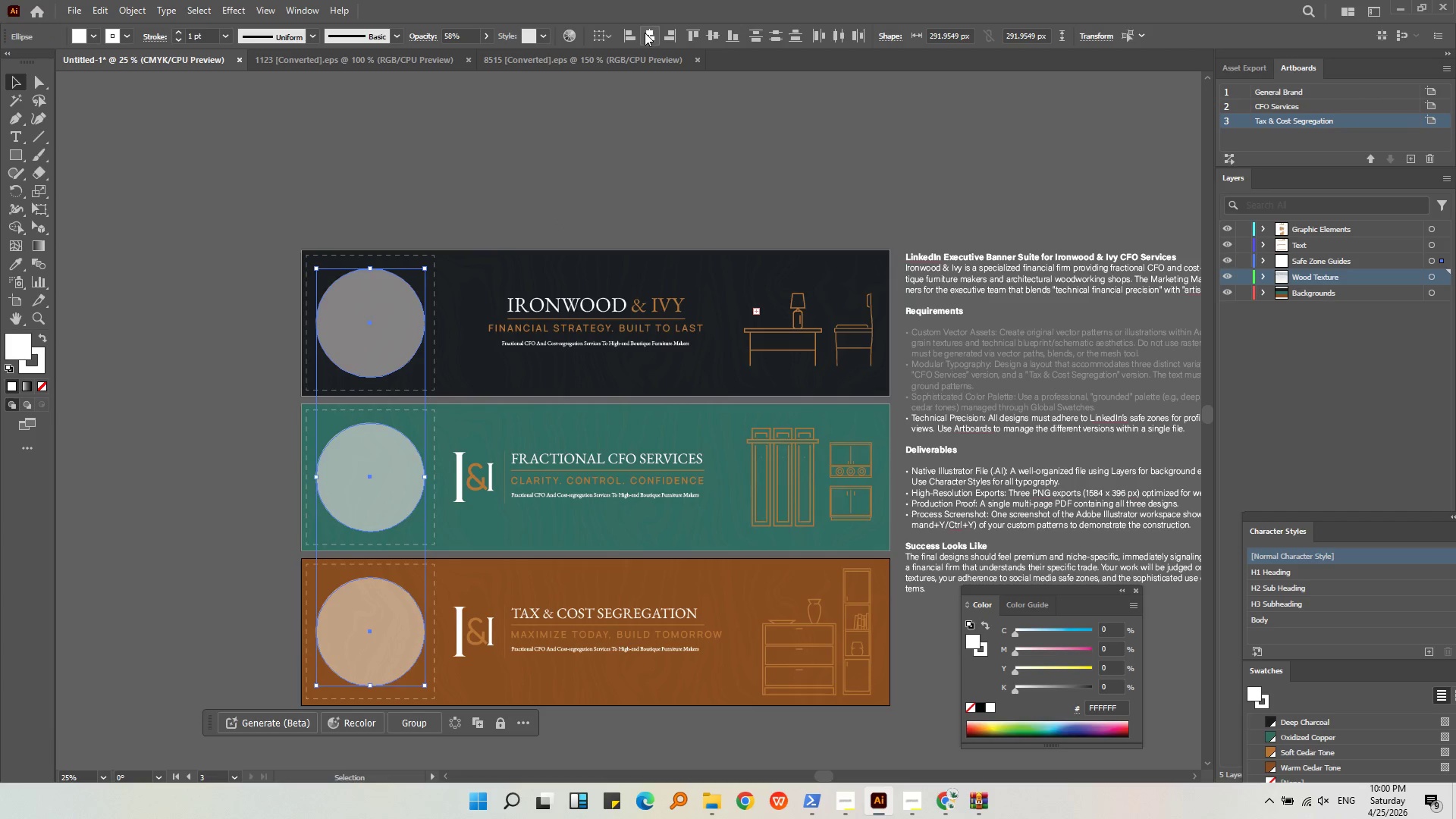 
double_click([669, 180])
 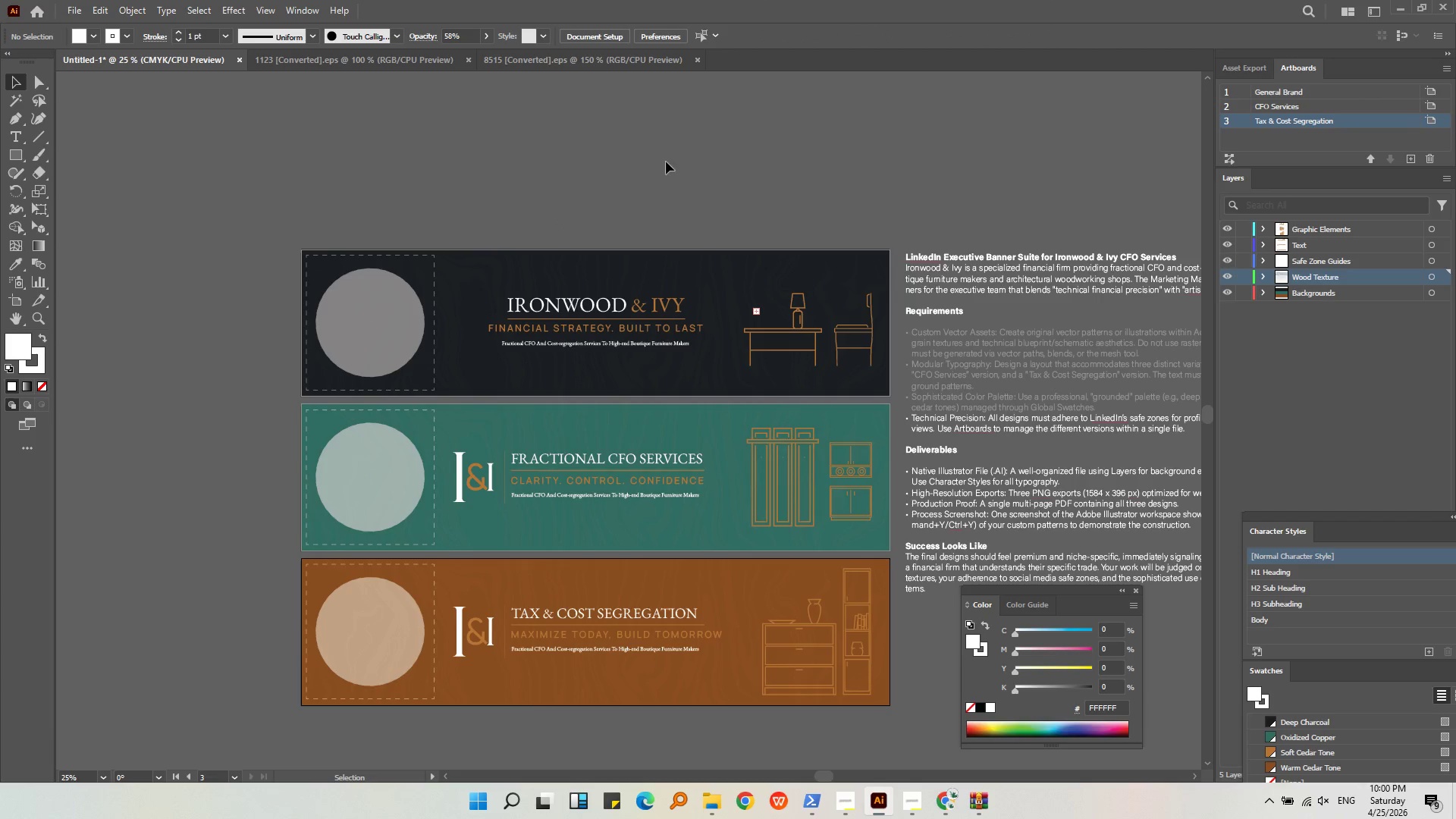 
left_click([664, 152])
 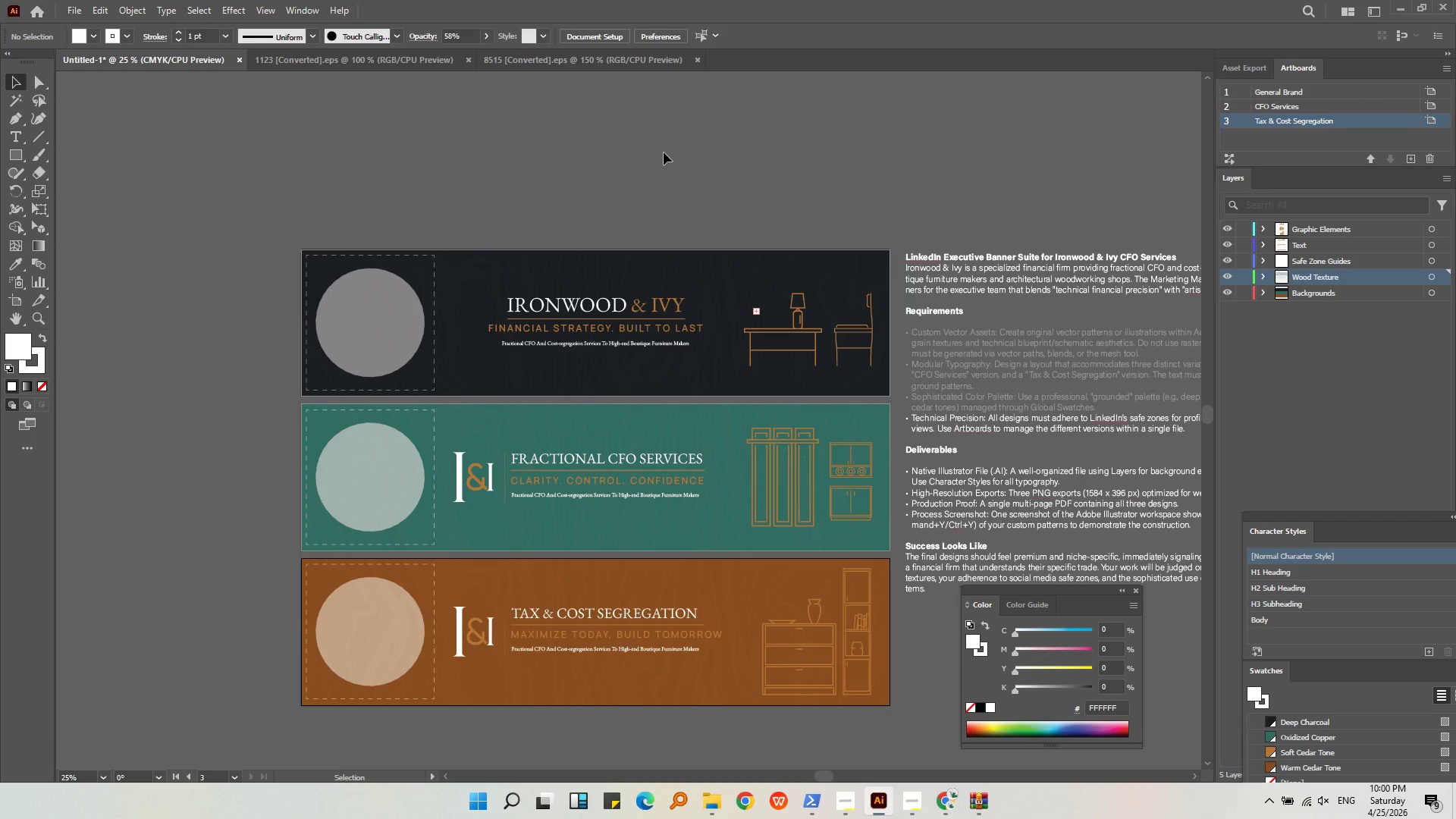 
middle_click([664, 152])
 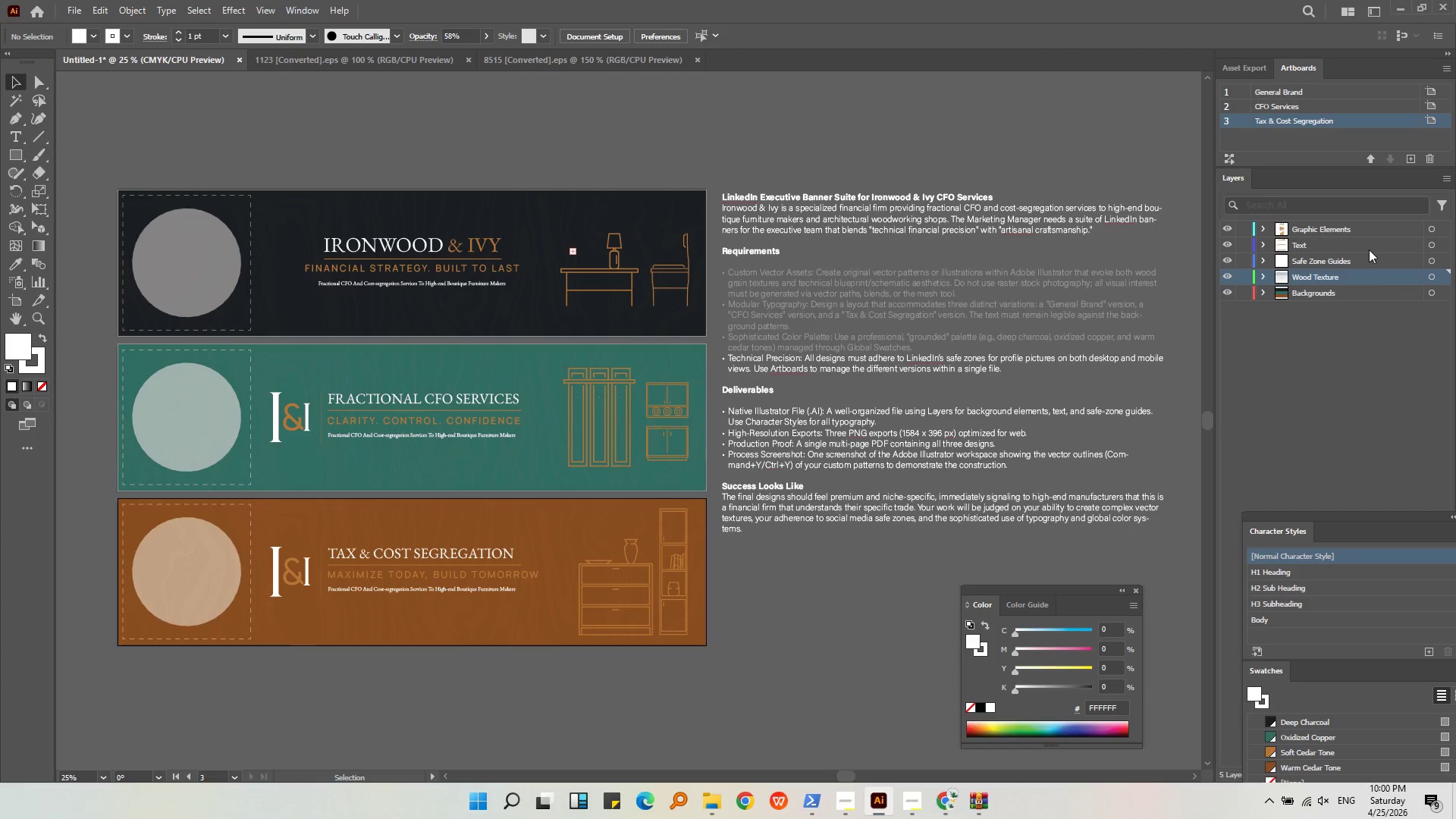 
wait(5.5)
 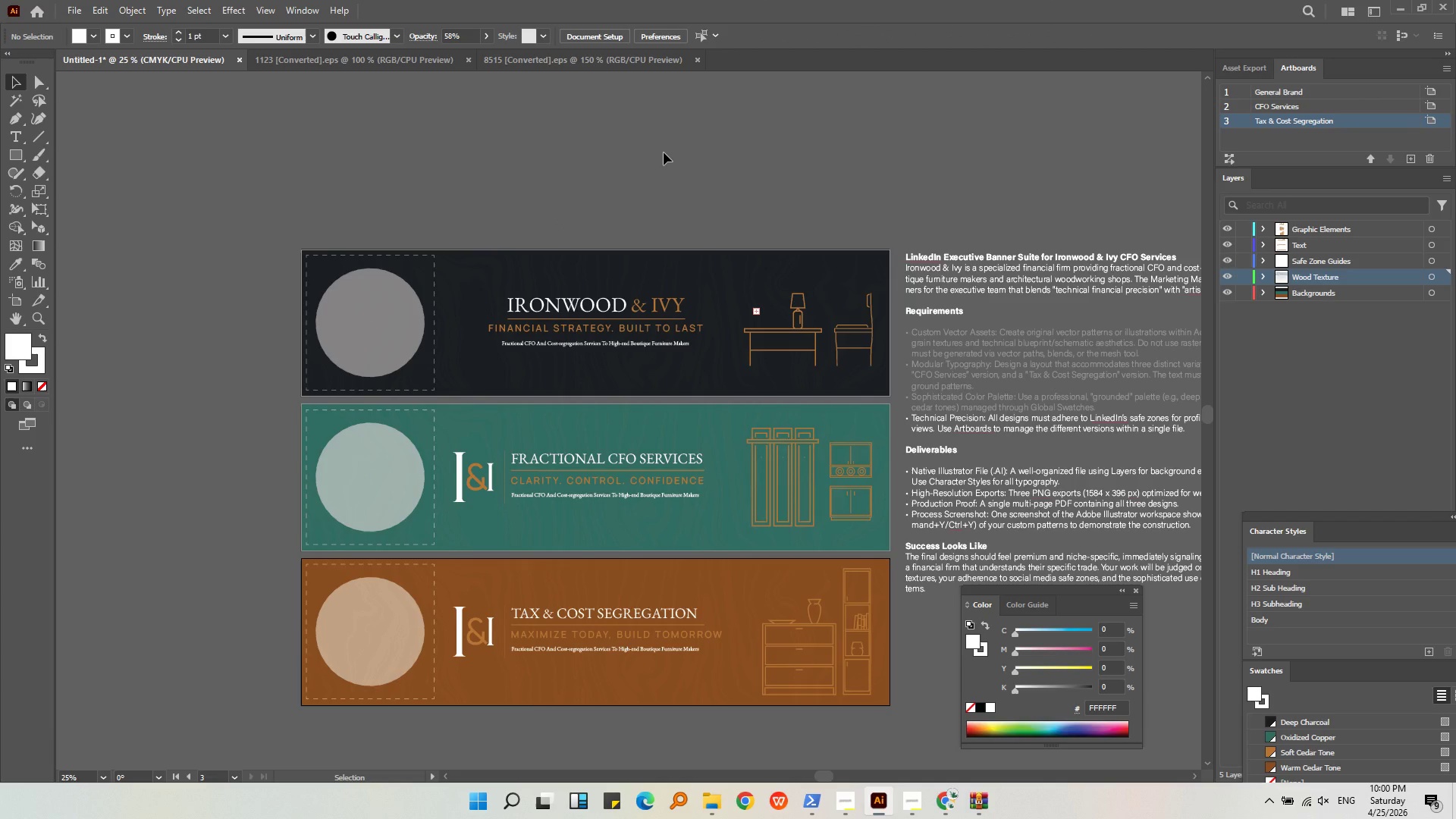 
left_click([1296, 342])
 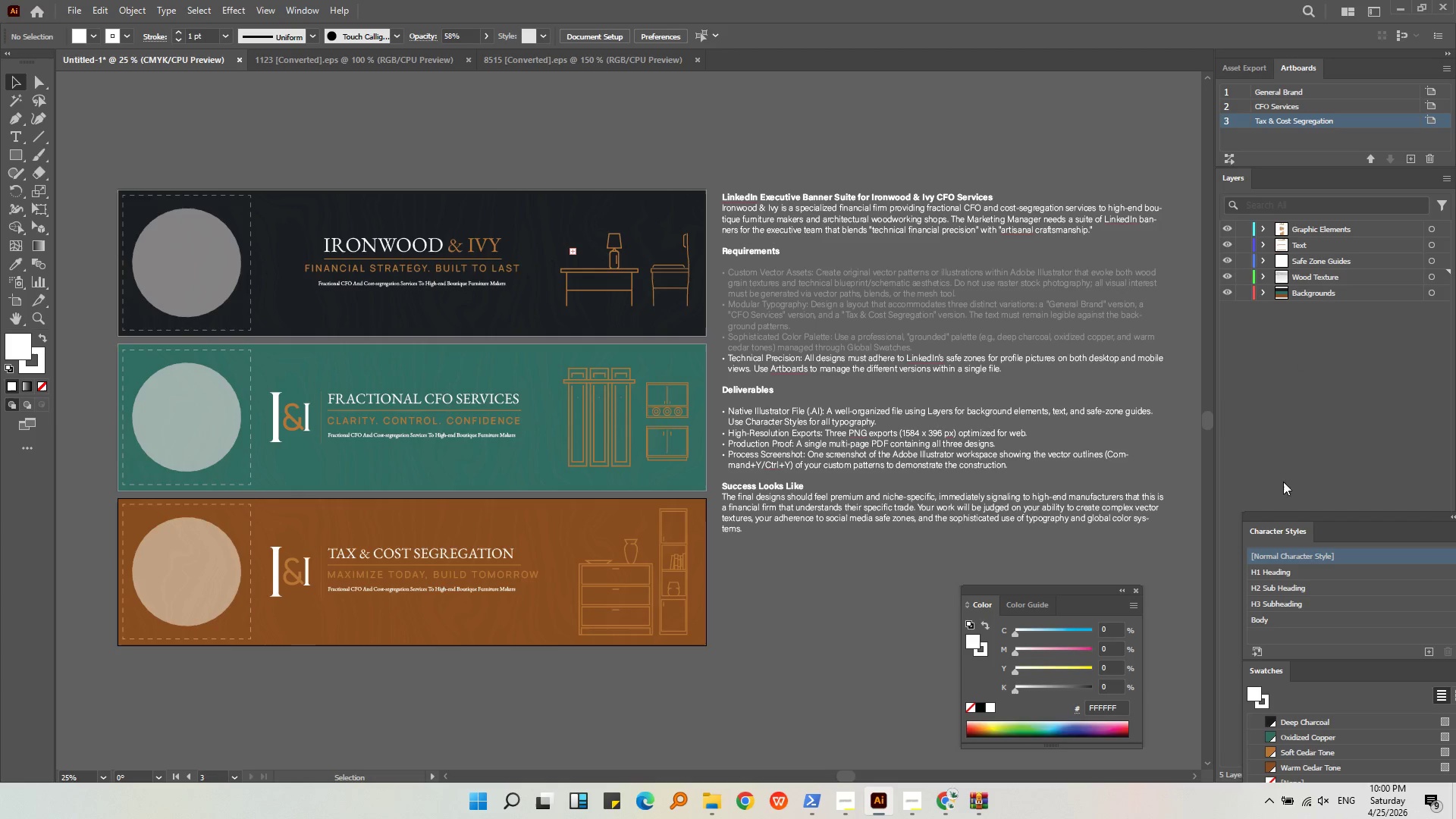 
left_click_drag(start_coordinate=[1283, 513], to_coordinate=[1258, 335])
 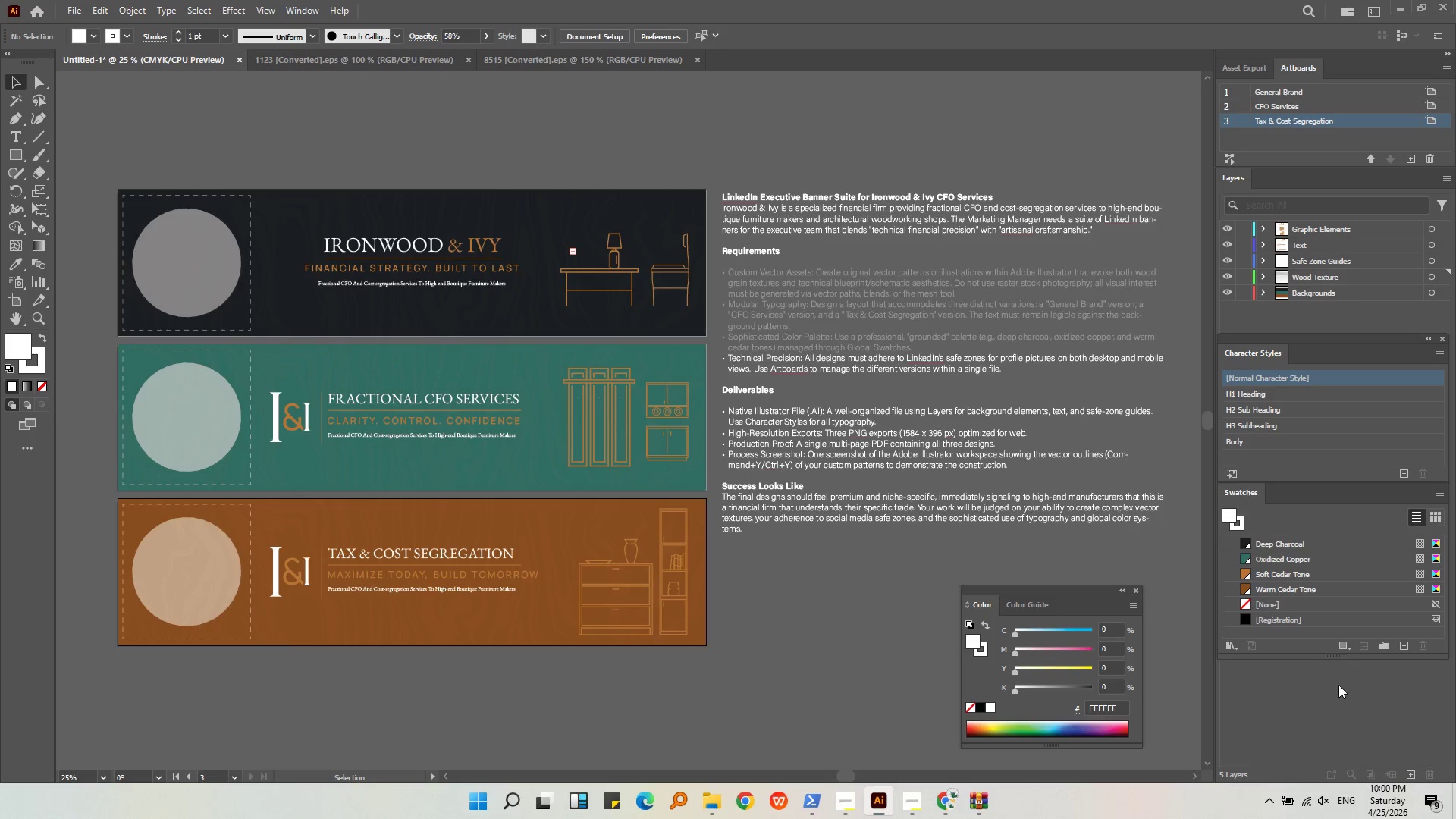 
left_click([1337, 698])
 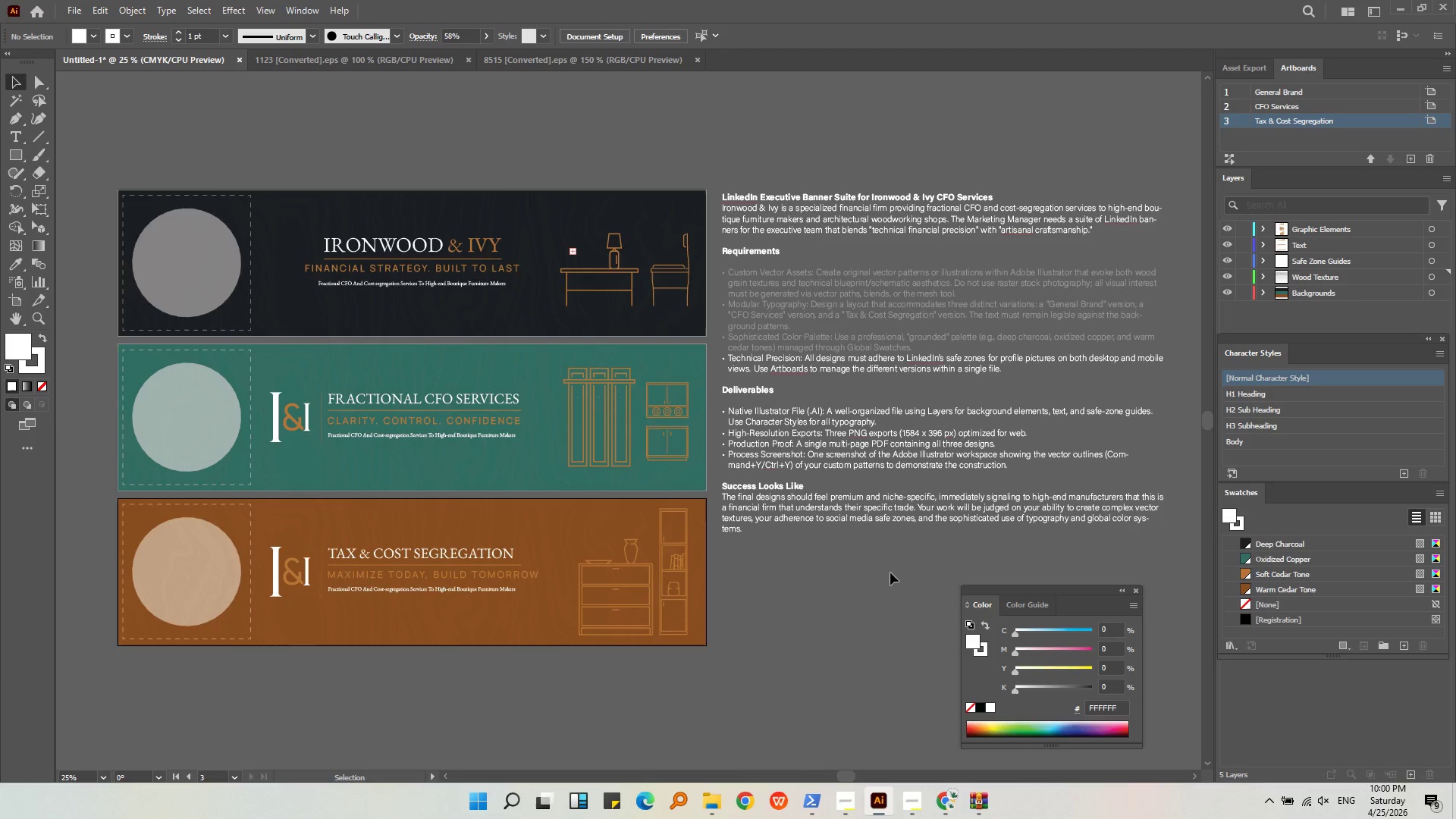 
left_click([887, 592])
 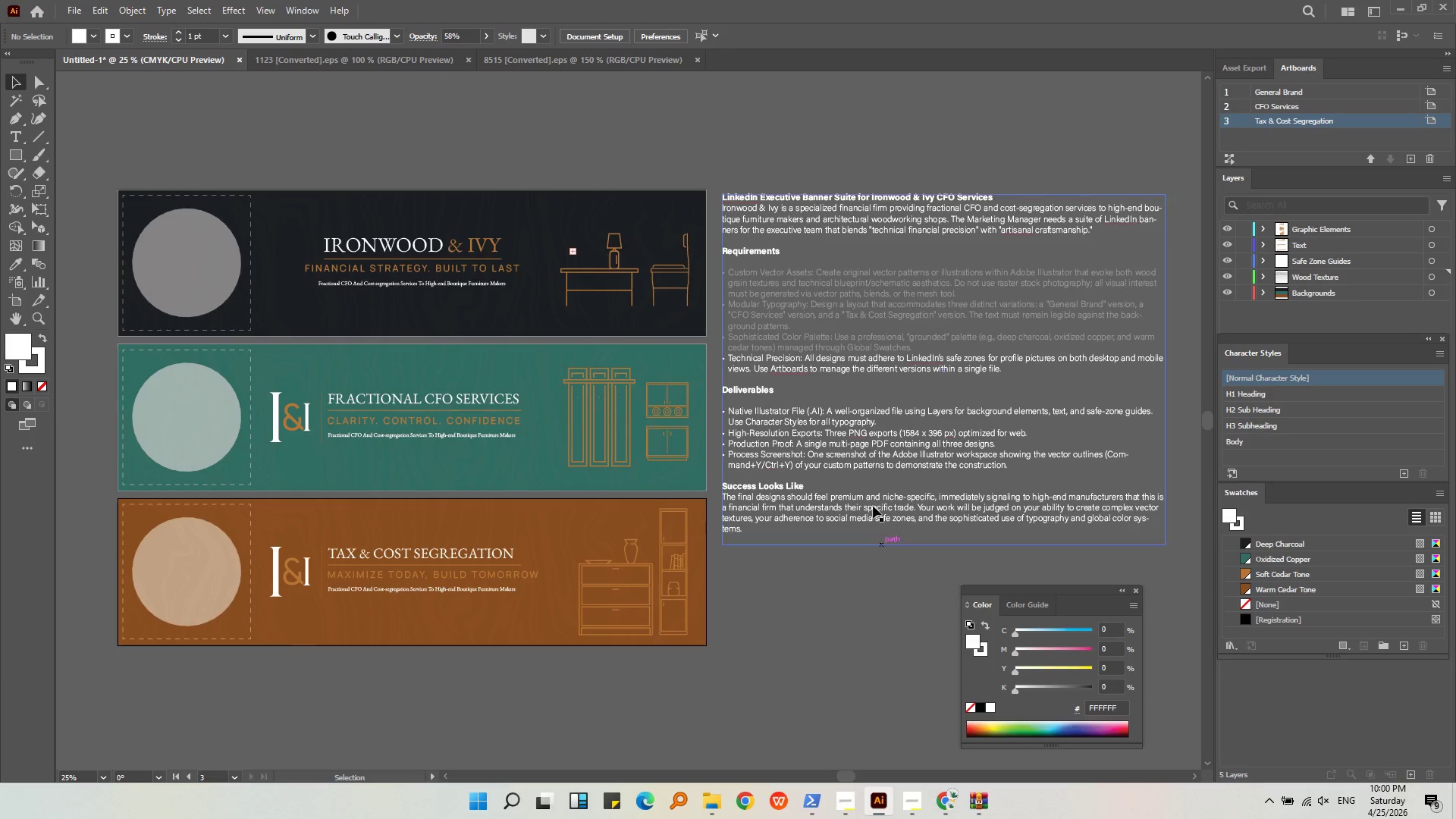 
left_click([878, 487])
 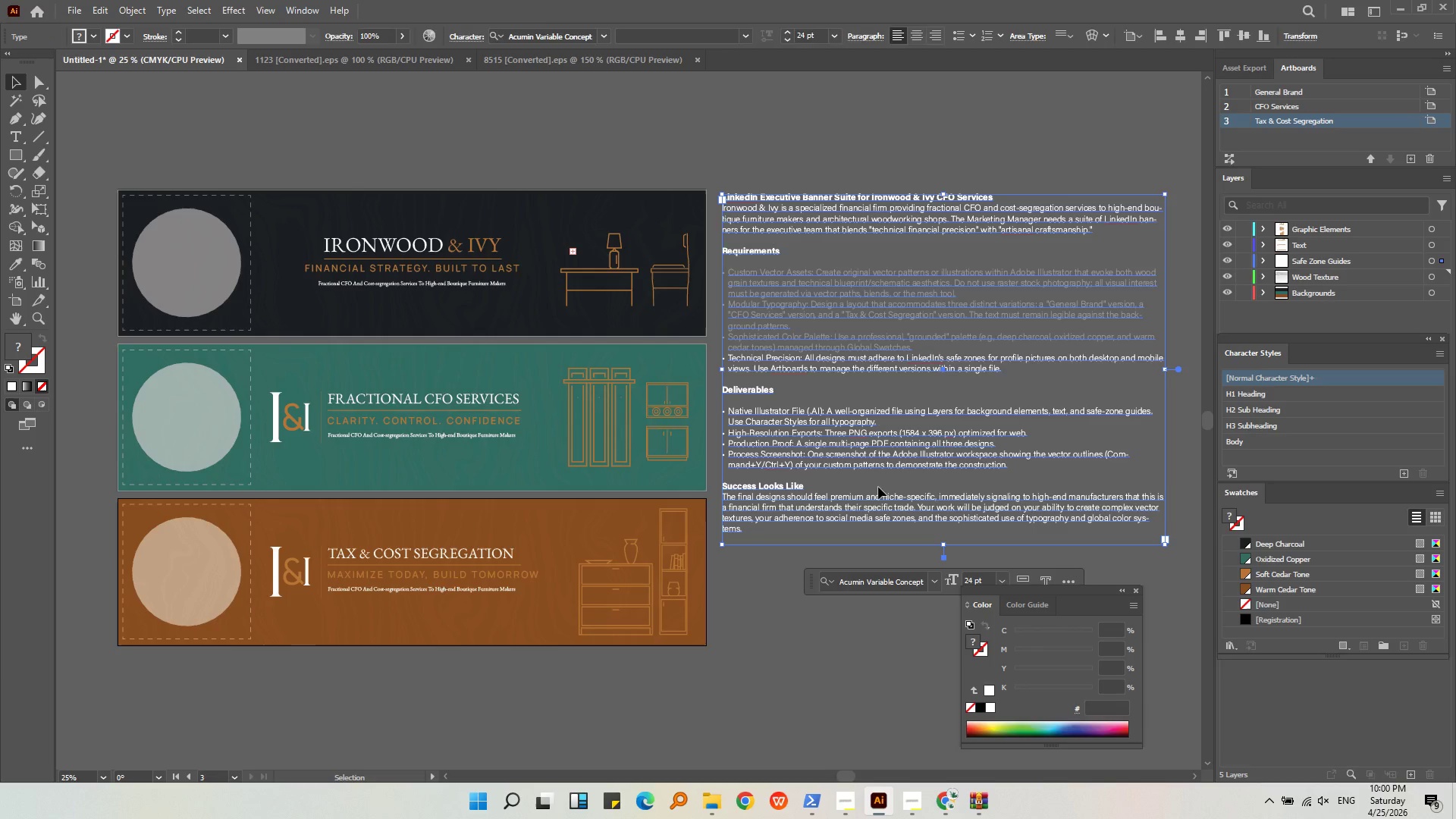 
key(Backspace)
 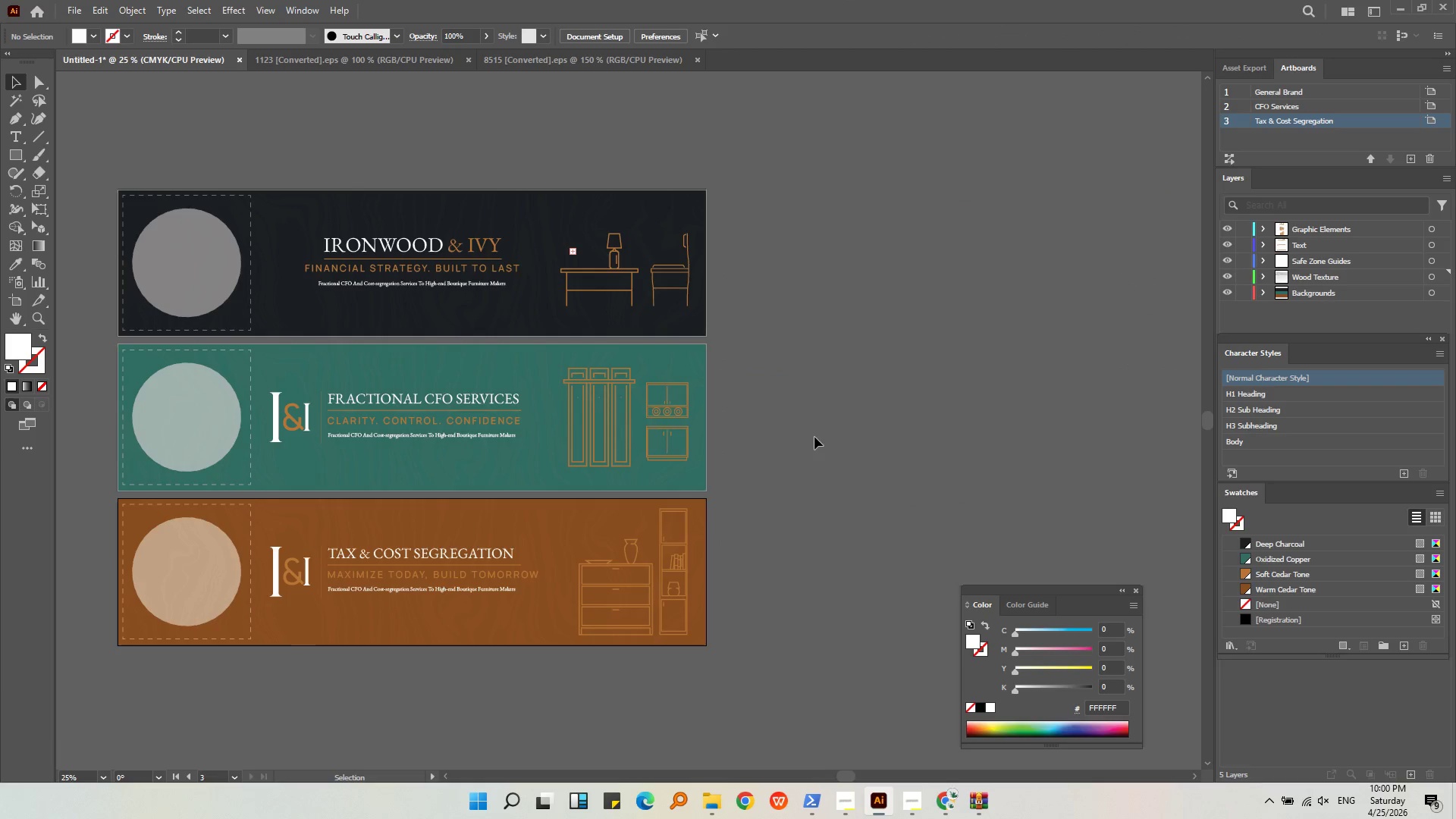 
key(Control+Z)
 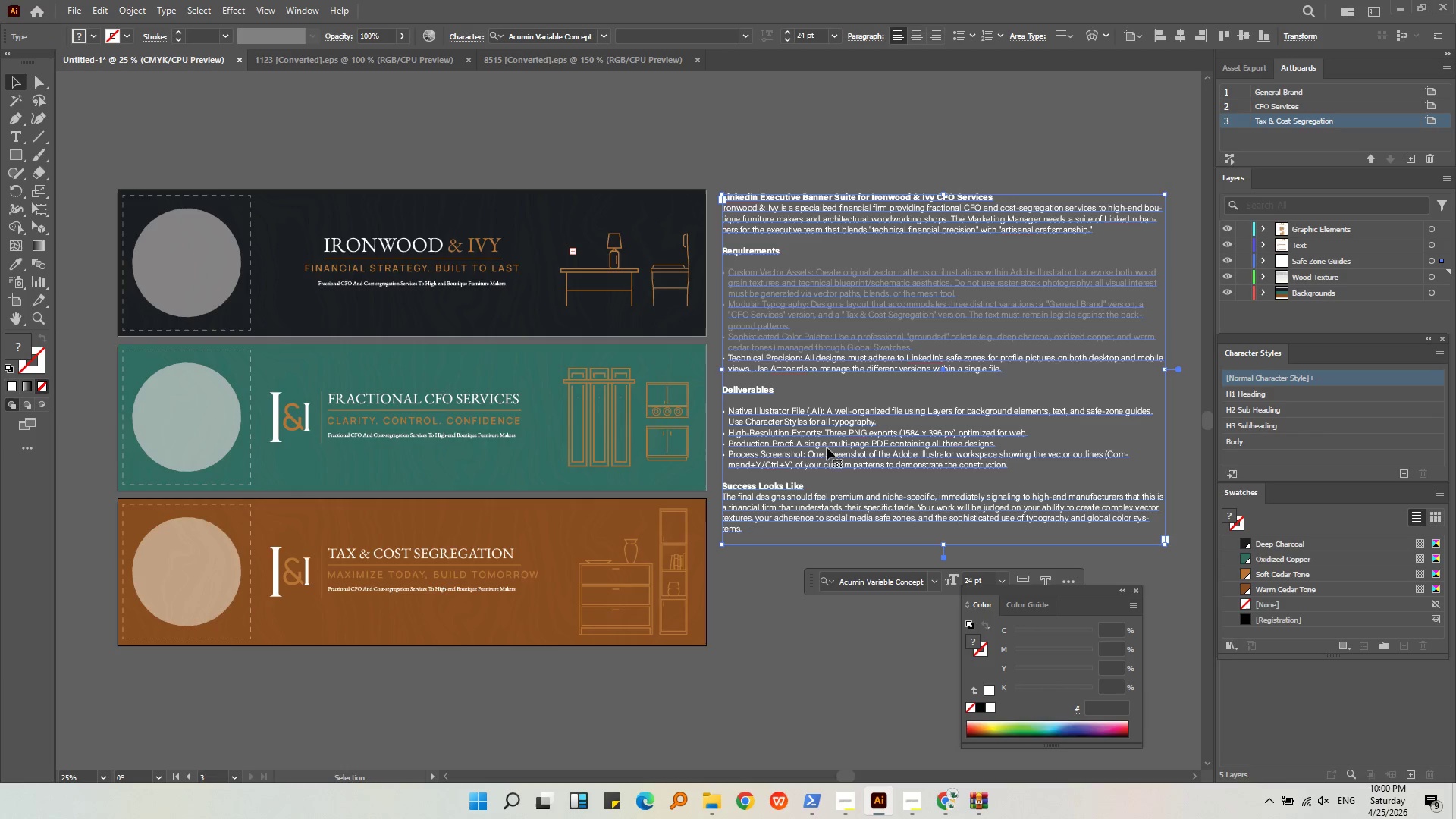 
key(Alt+AltLeft)
 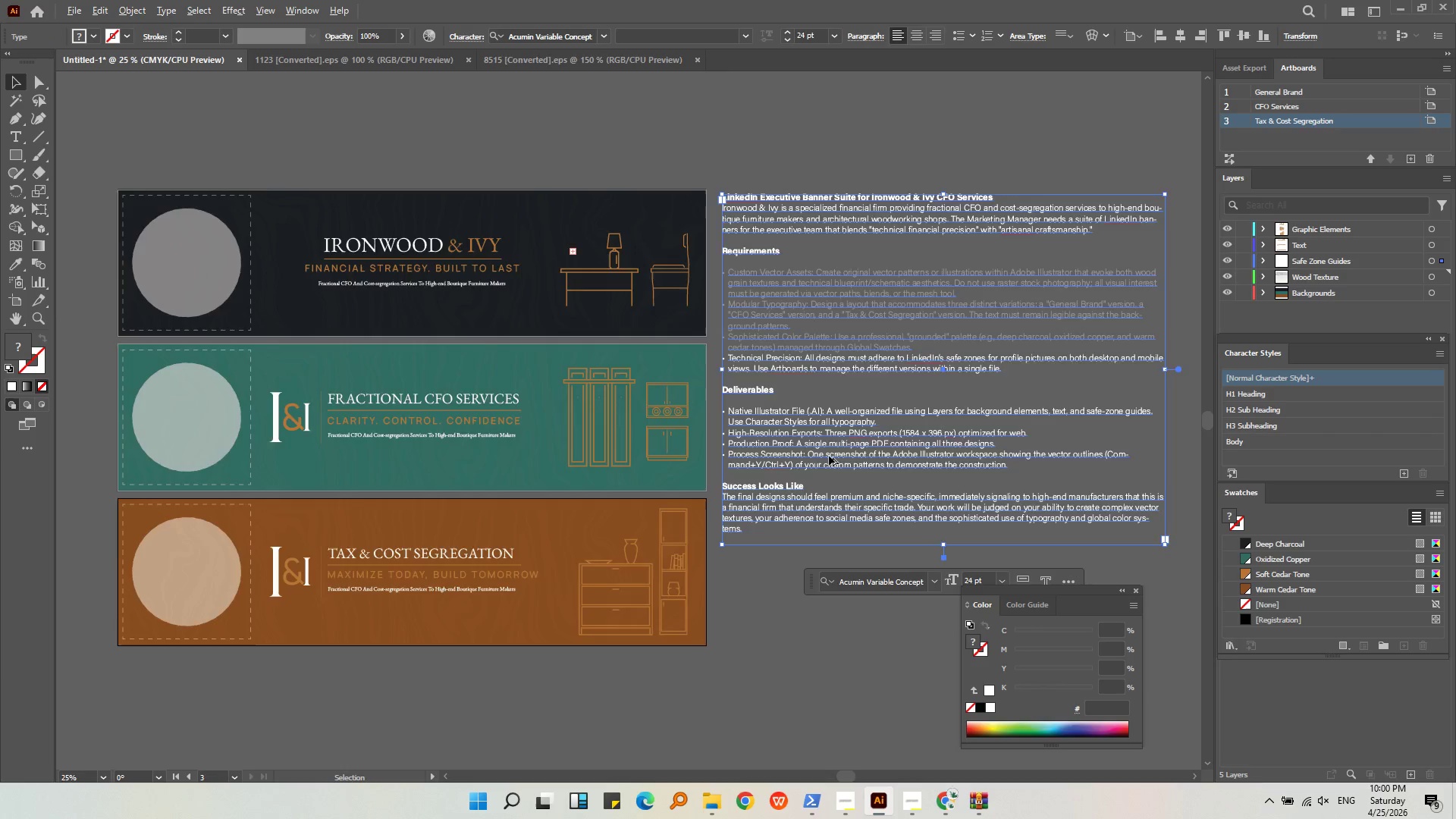 
scroll: coordinate [829, 456], scroll_direction: up, amount: 1.0
 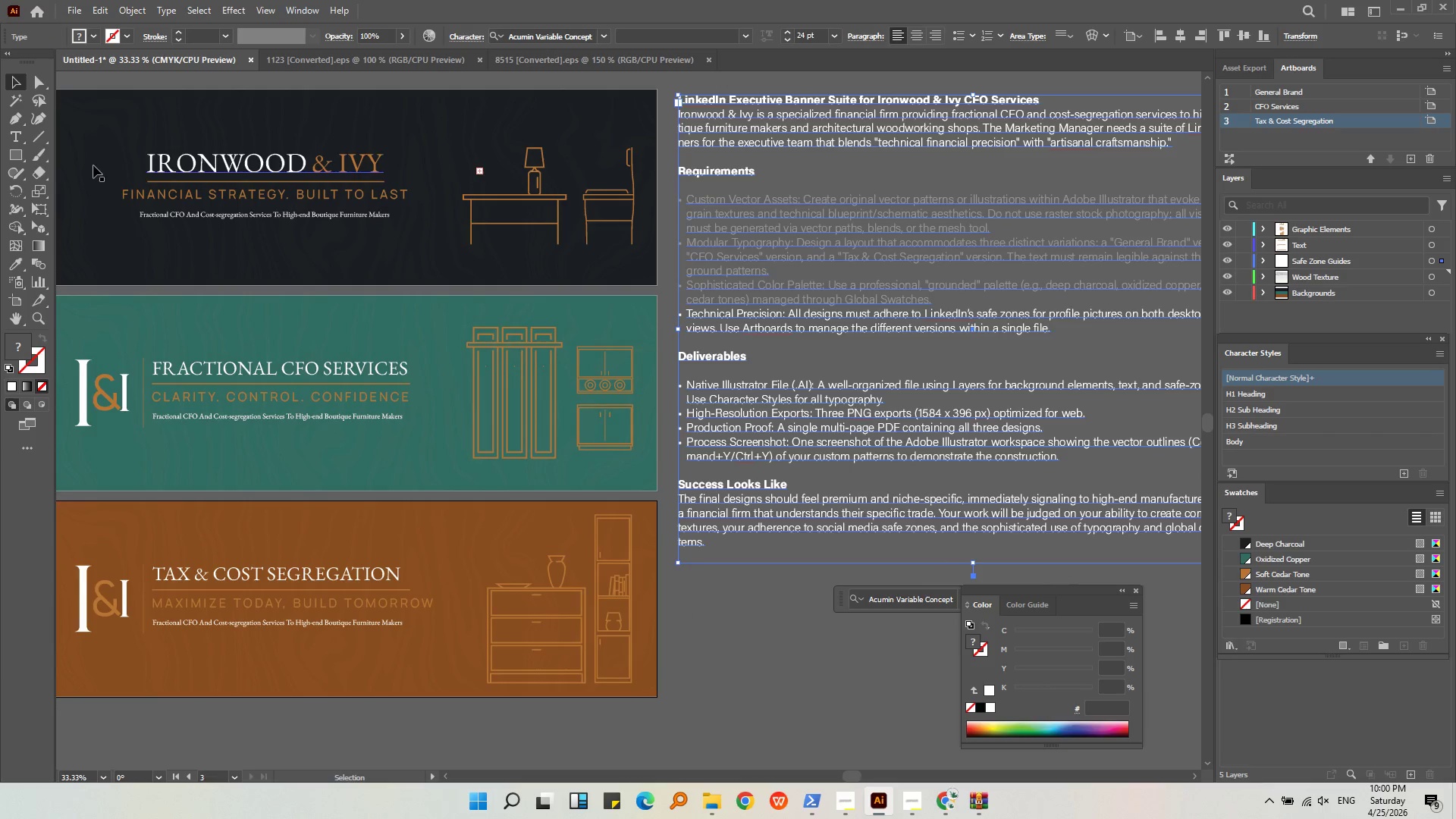 
left_click([74, 16])
 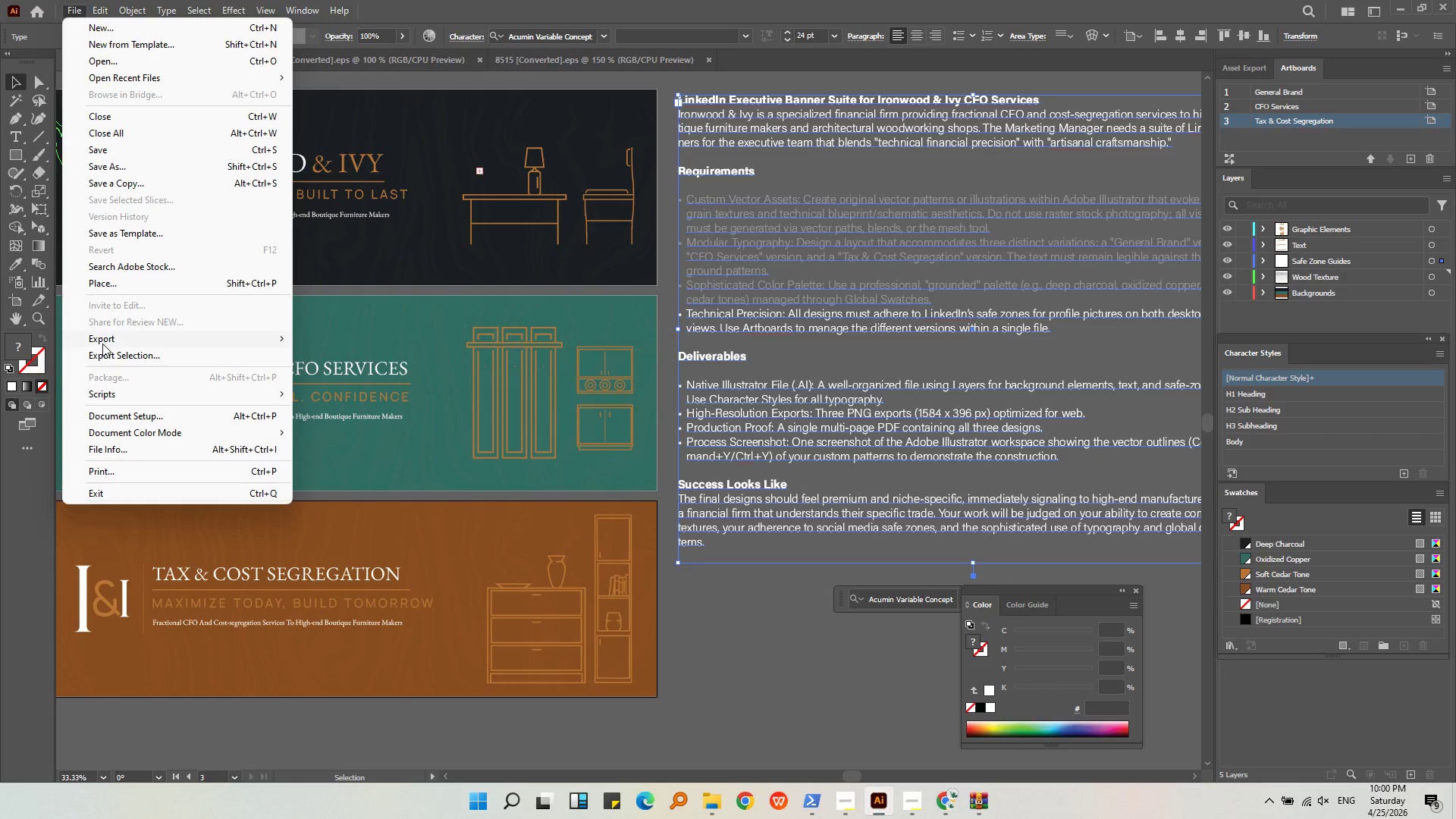 
left_click([102, 344])
 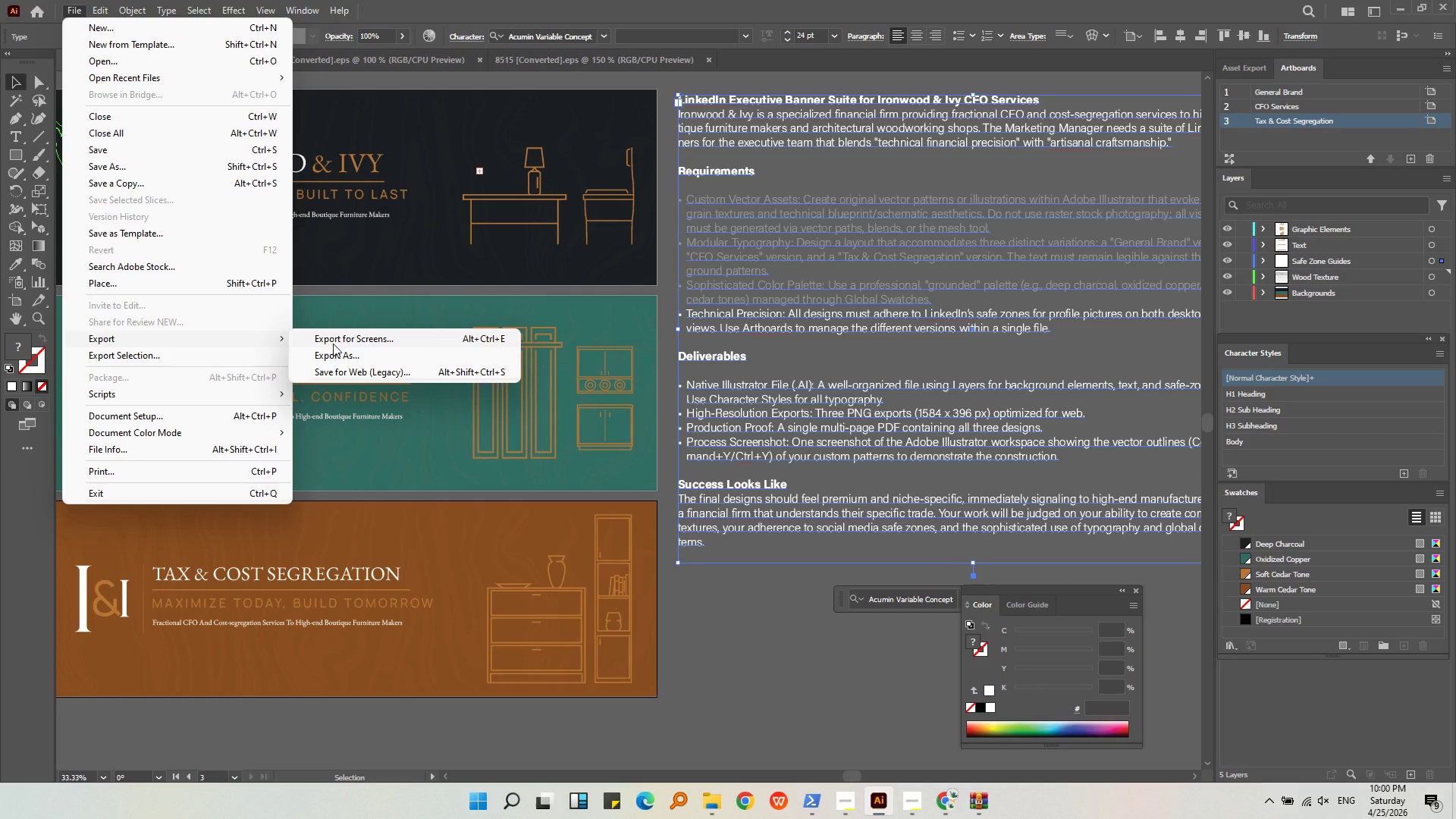 
wait(5.14)
 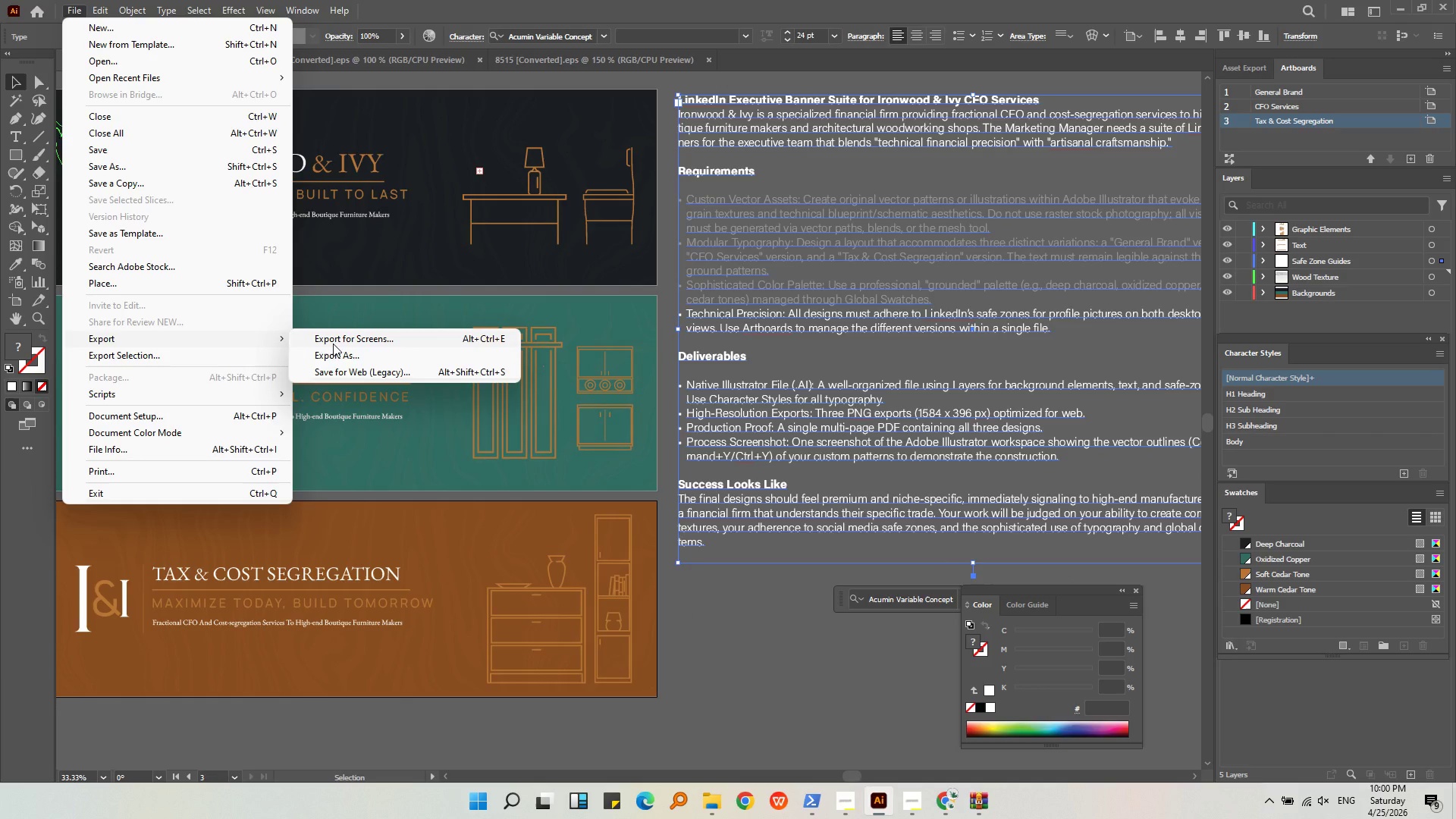 
left_click([334, 369])
 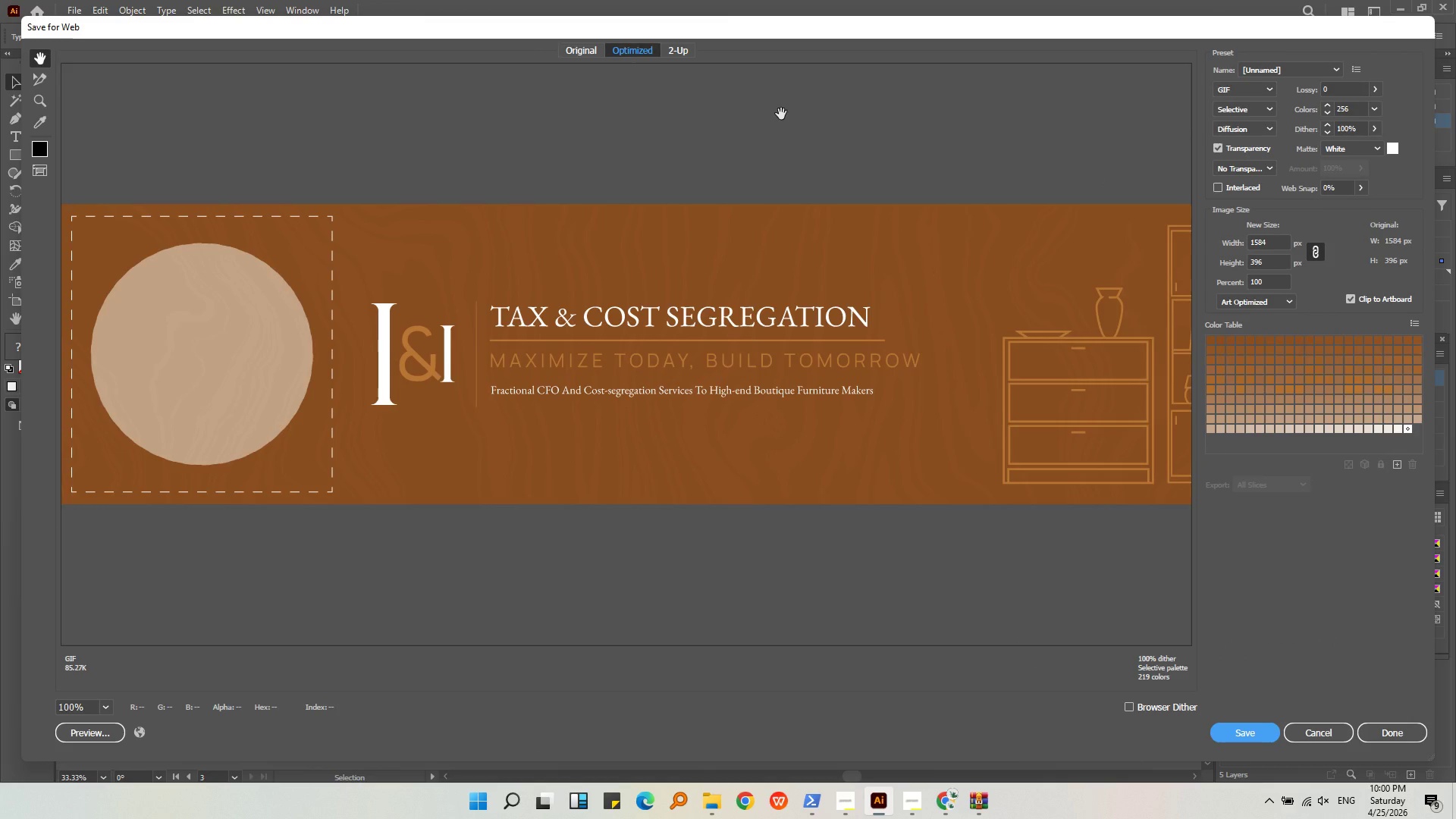 
left_click_drag(start_coordinate=[1192, 28], to_coordinate=[1021, 58])
 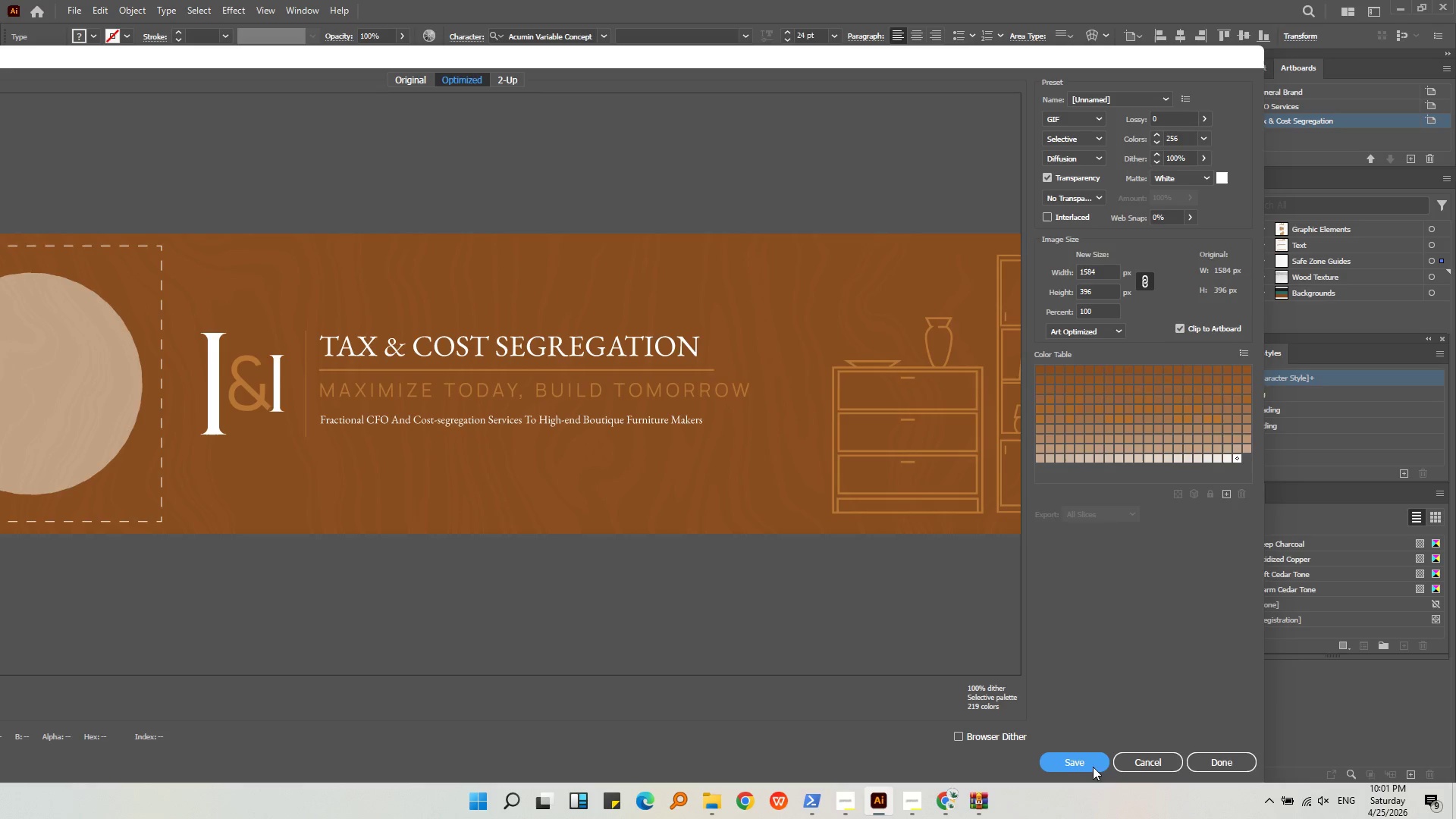 
left_click([1119, 98])
 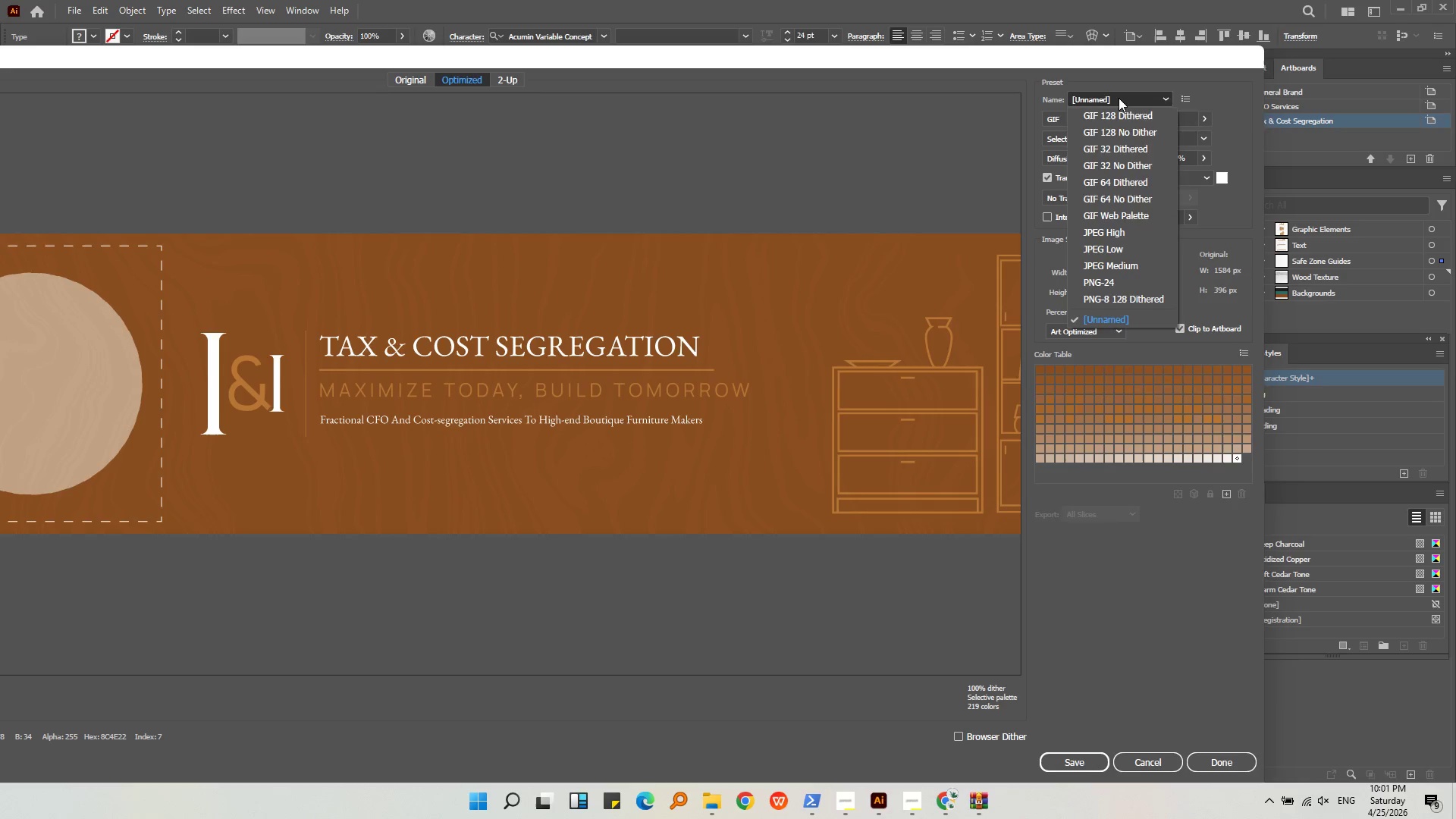 
left_click([1119, 98])
 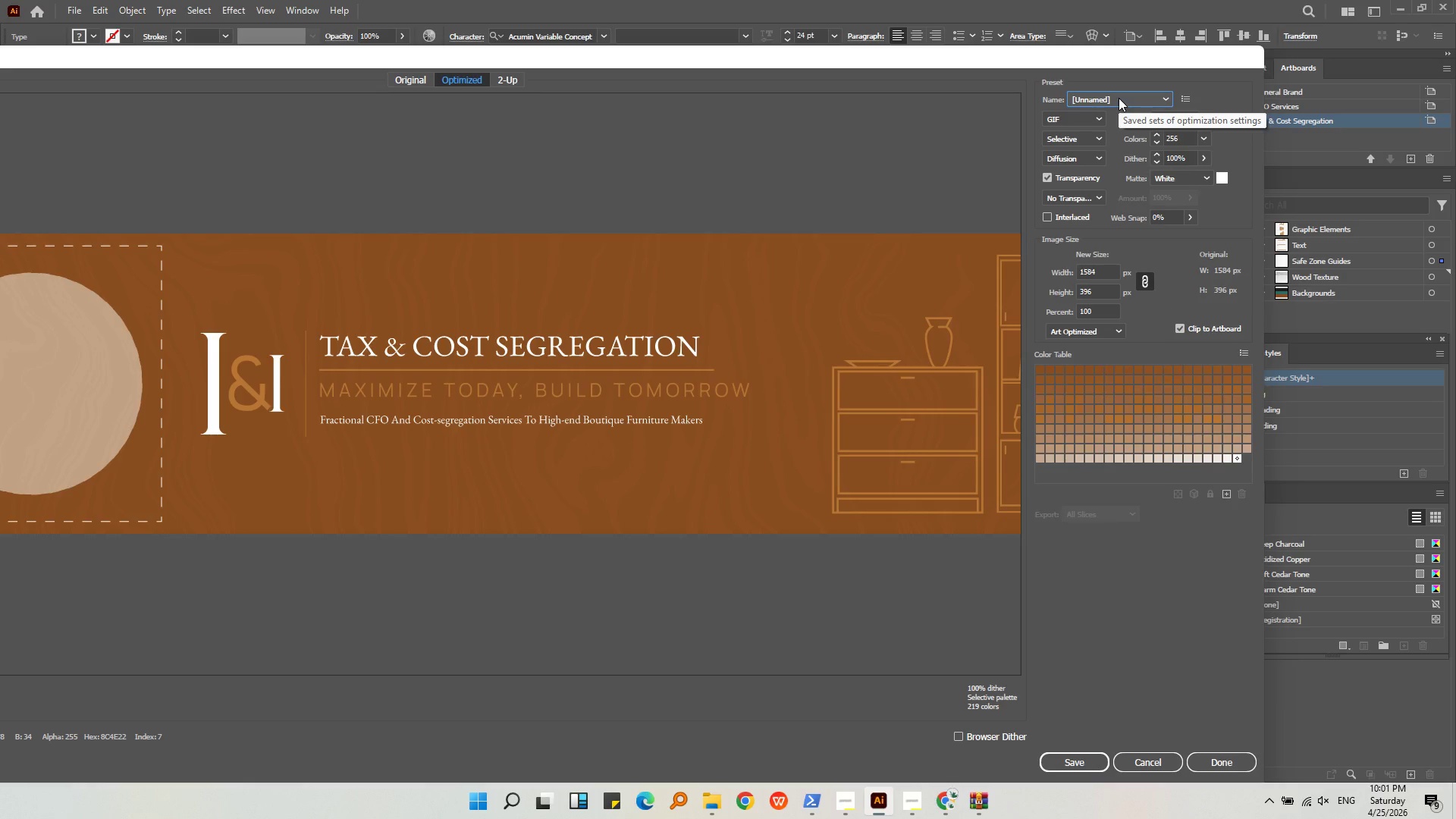 
wait(5.23)
 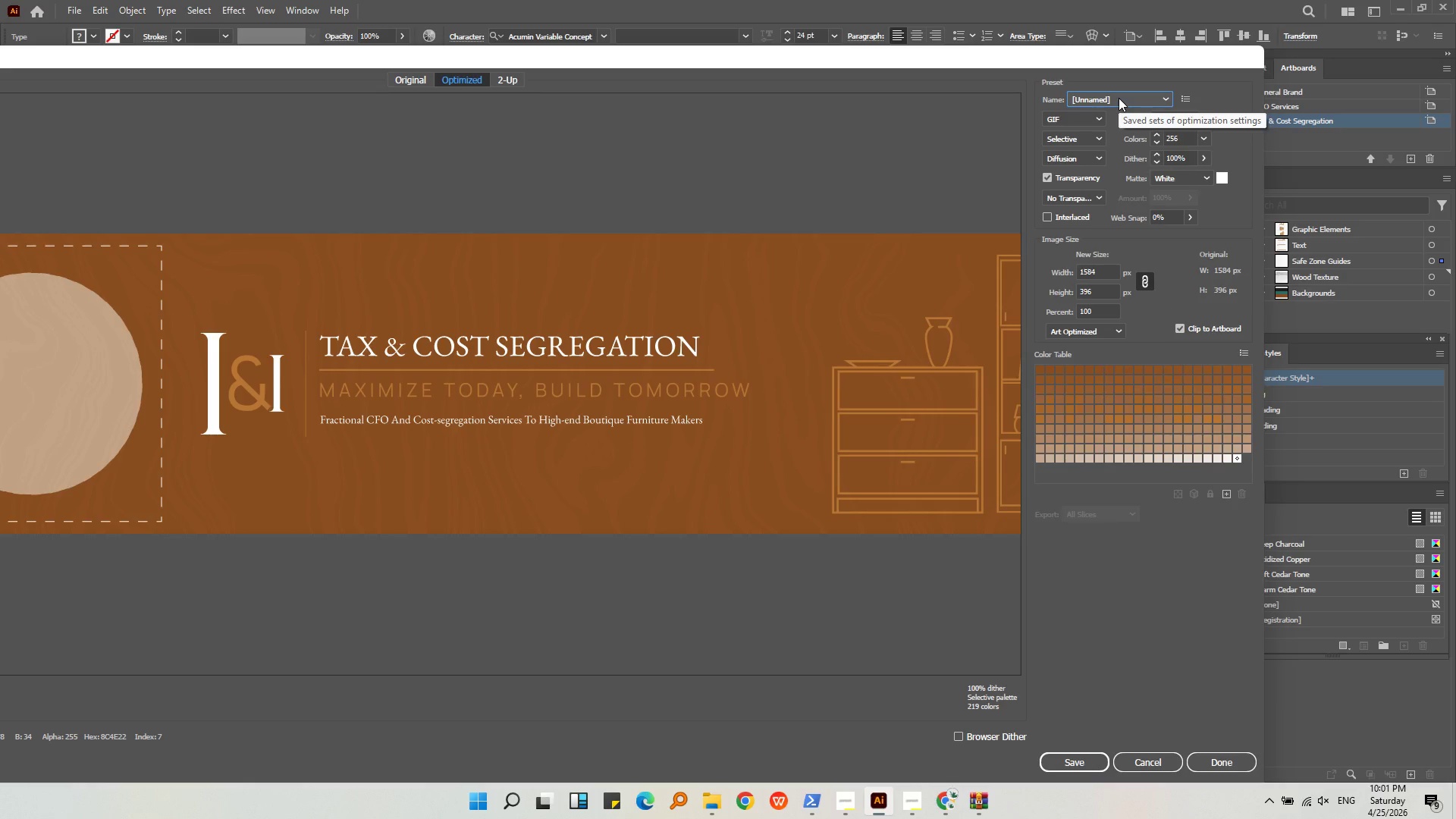 
left_click_drag(start_coordinate=[1116, 58], to_coordinate=[557, 124])
 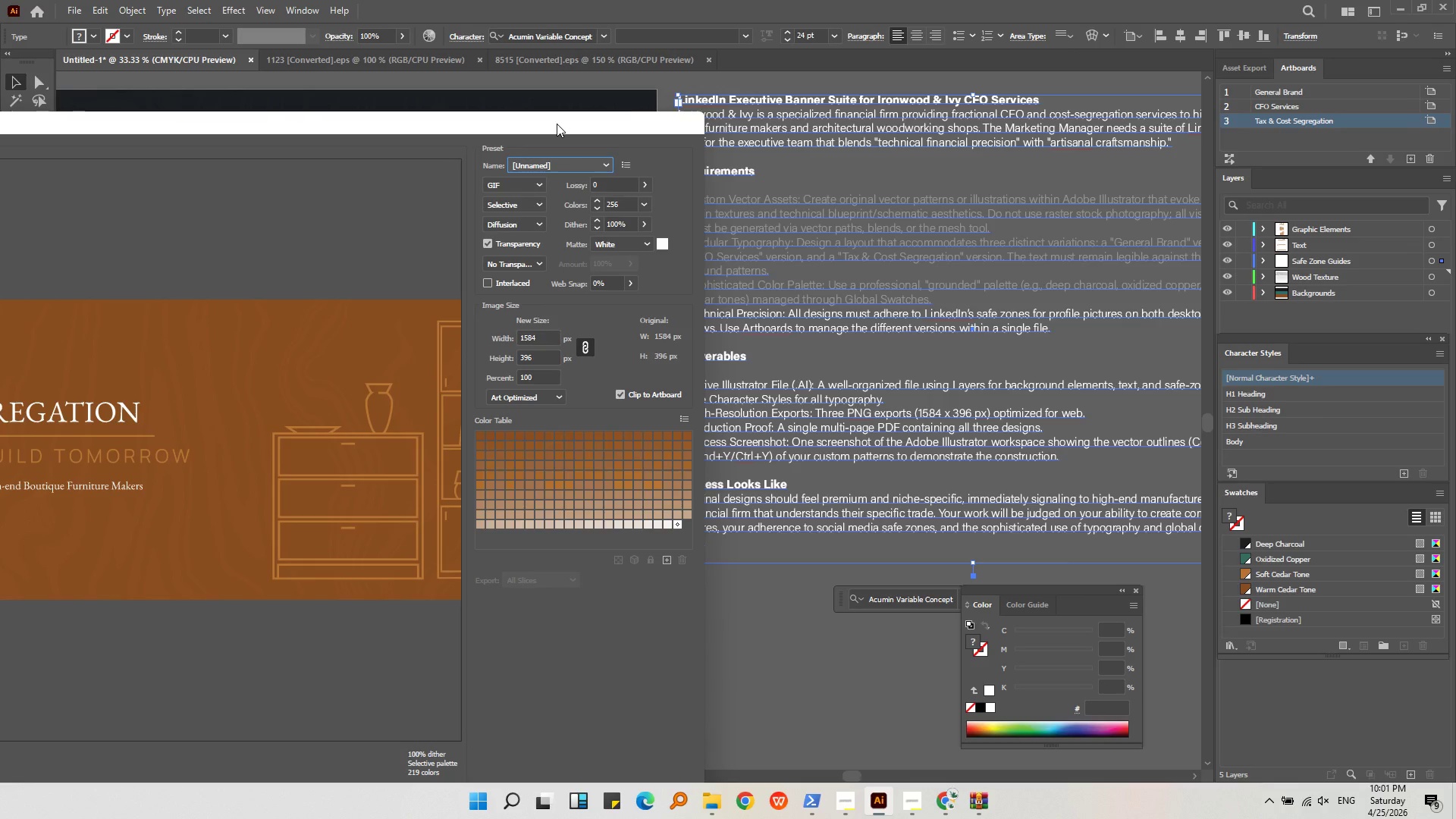 
left_click([557, 124])
 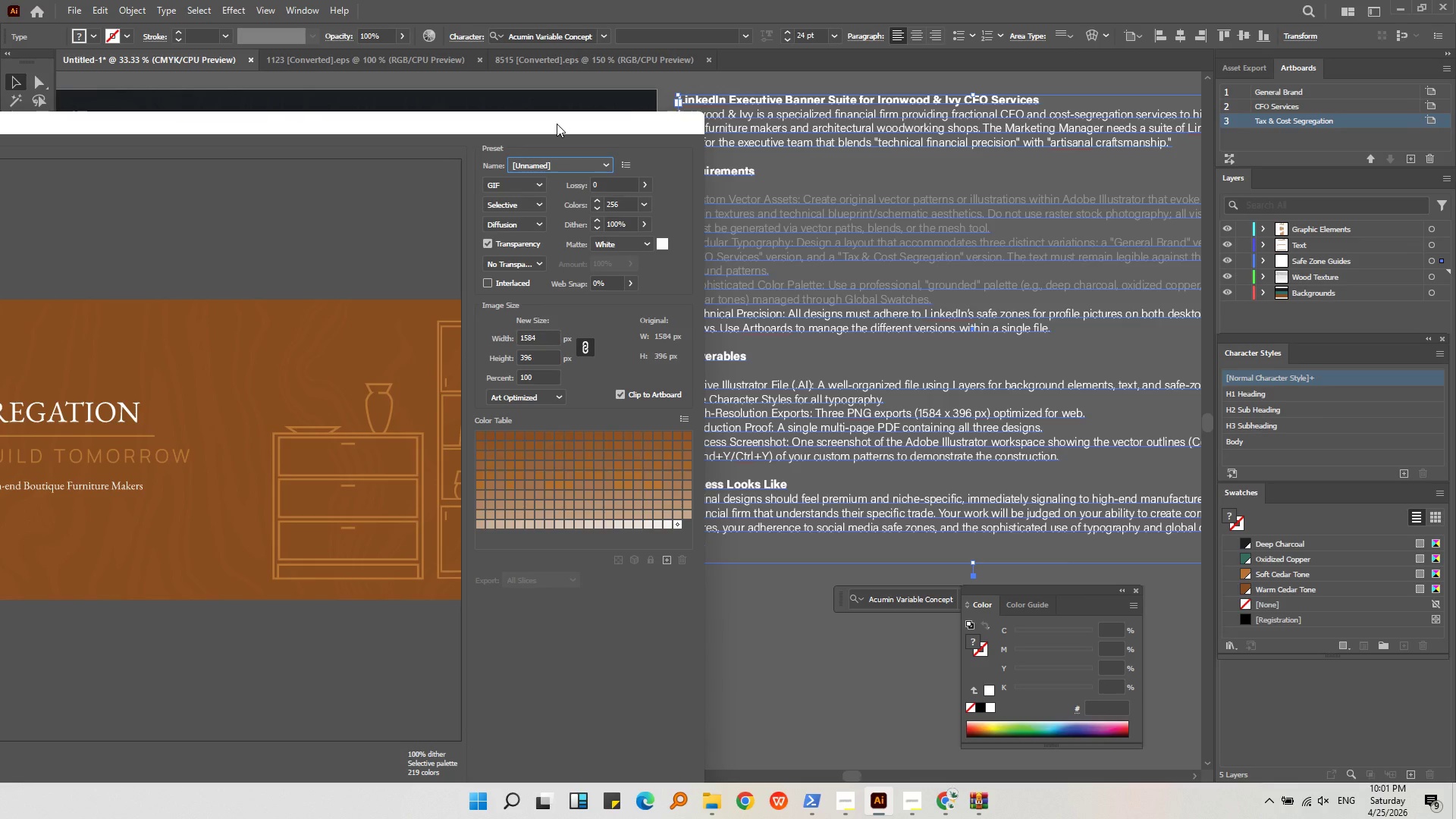 
left_click_drag(start_coordinate=[557, 124], to_coordinate=[1140, 43])
 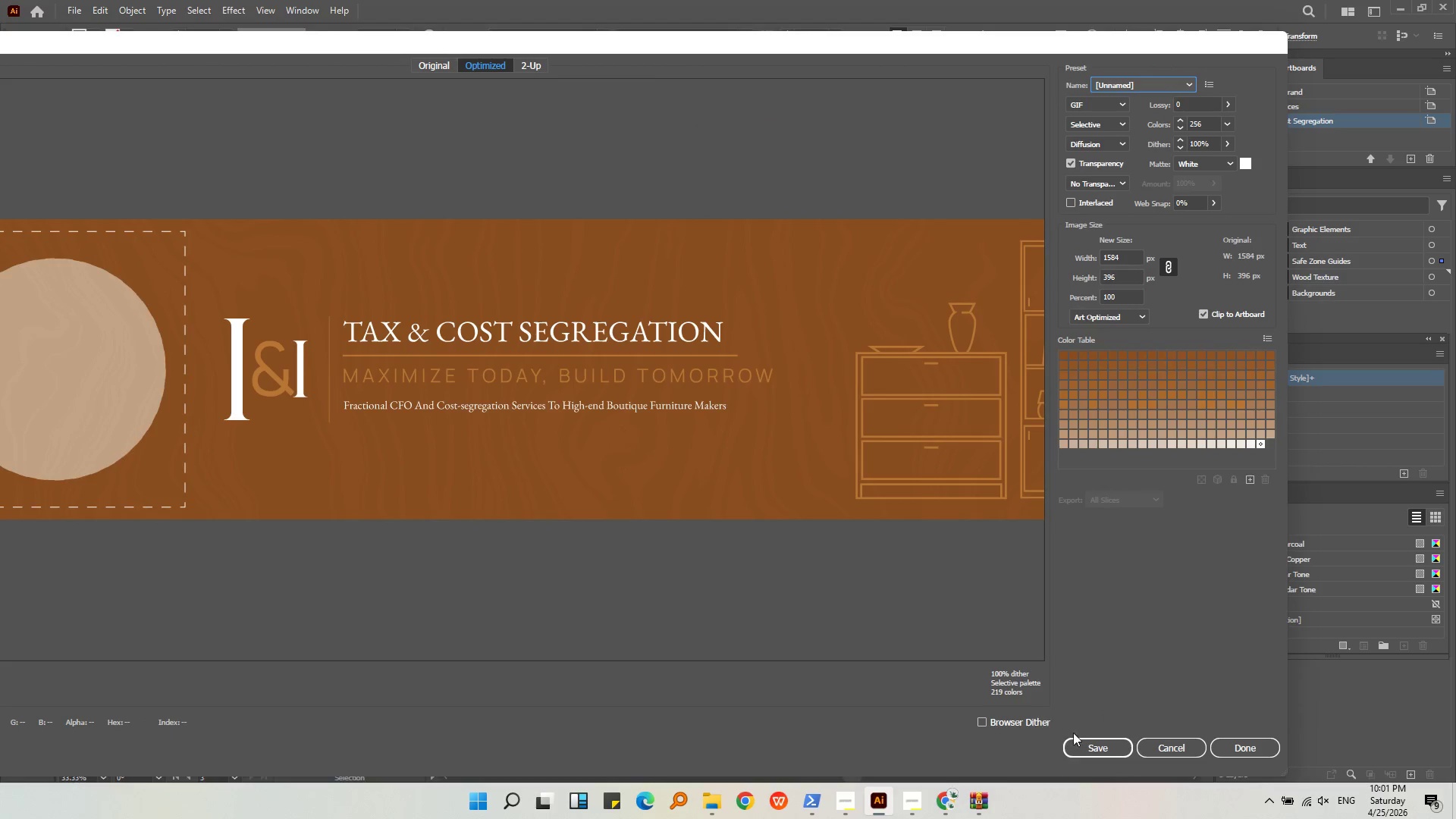 
left_click([1092, 749])
 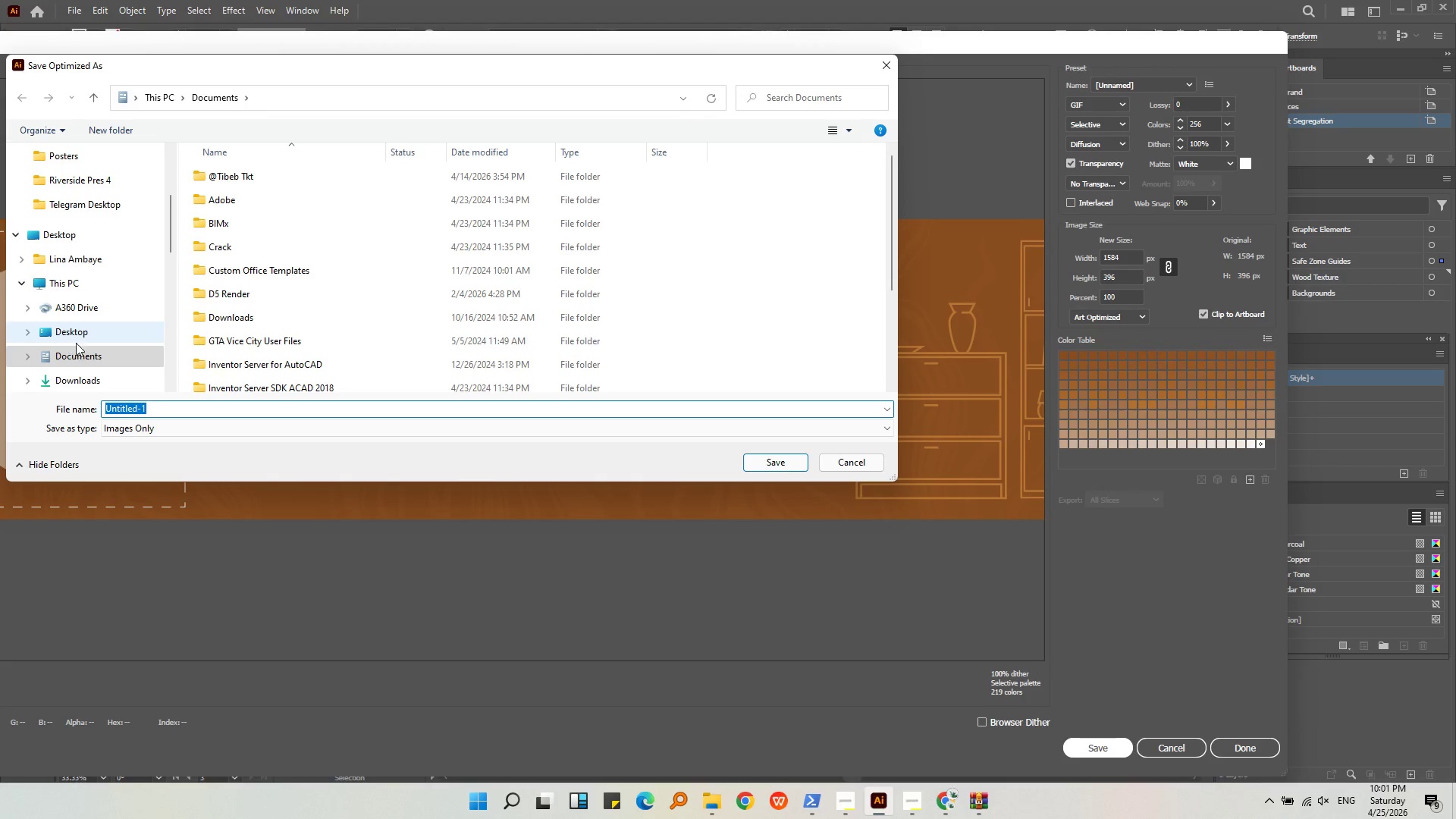 
left_click([871, 467])